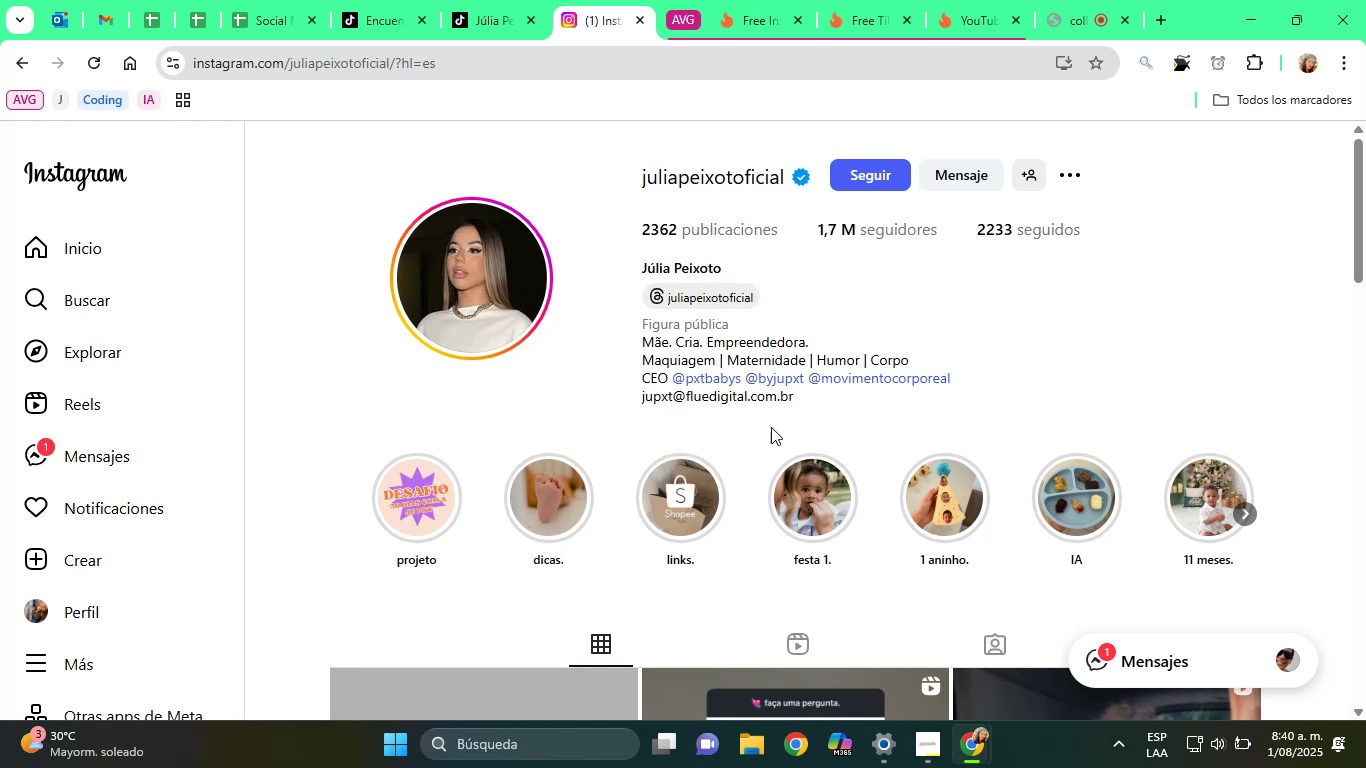 
left_click_drag(start_coordinate=[796, 401], to_coordinate=[630, 398])
 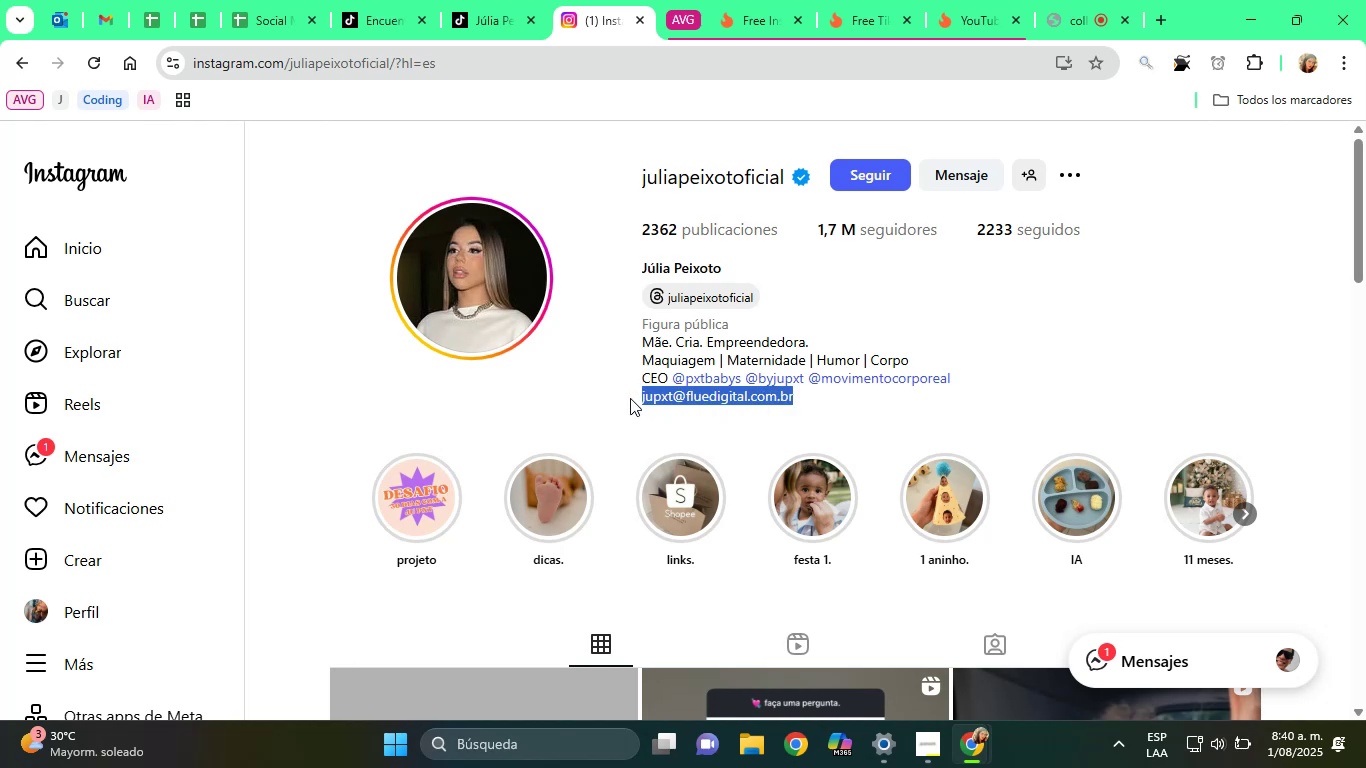 
hold_key(key=ControlLeft, duration=0.84)
 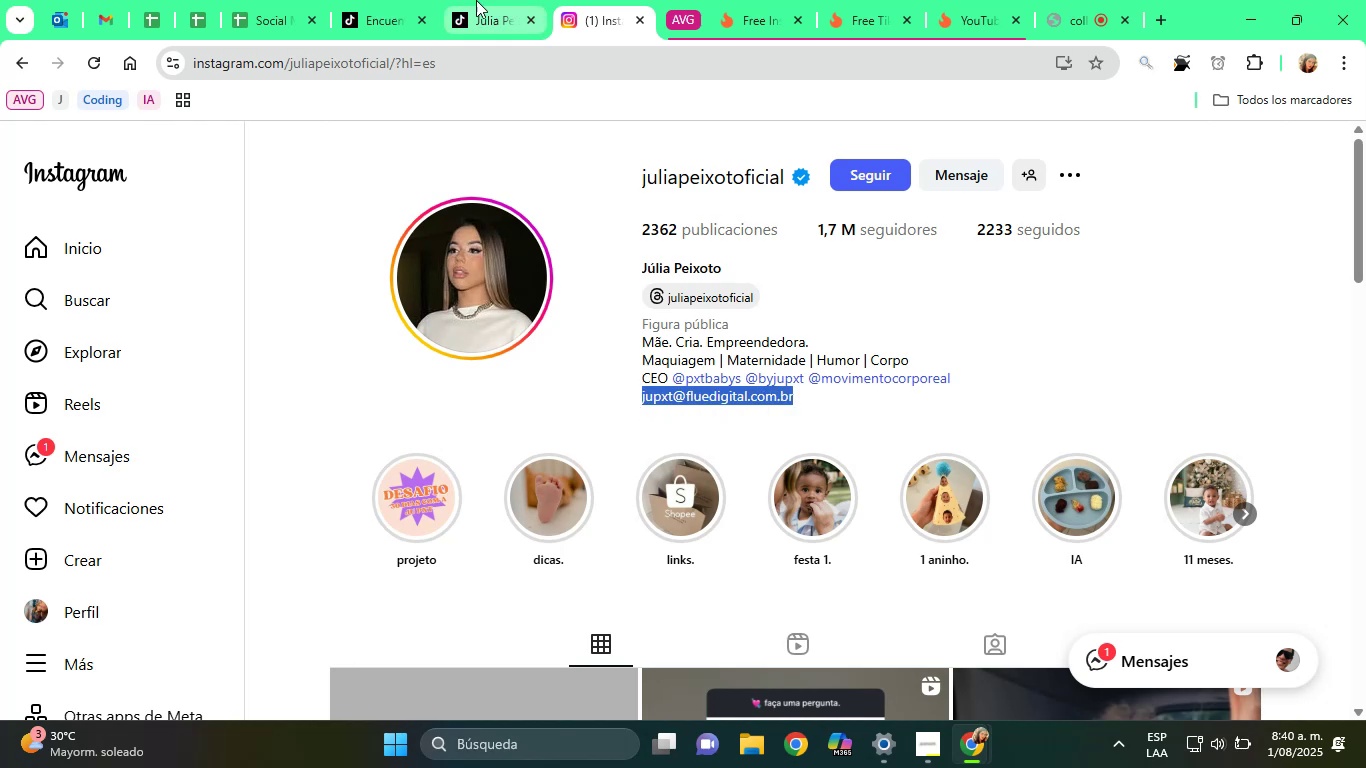 
hold_key(key=C, duration=0.51)
 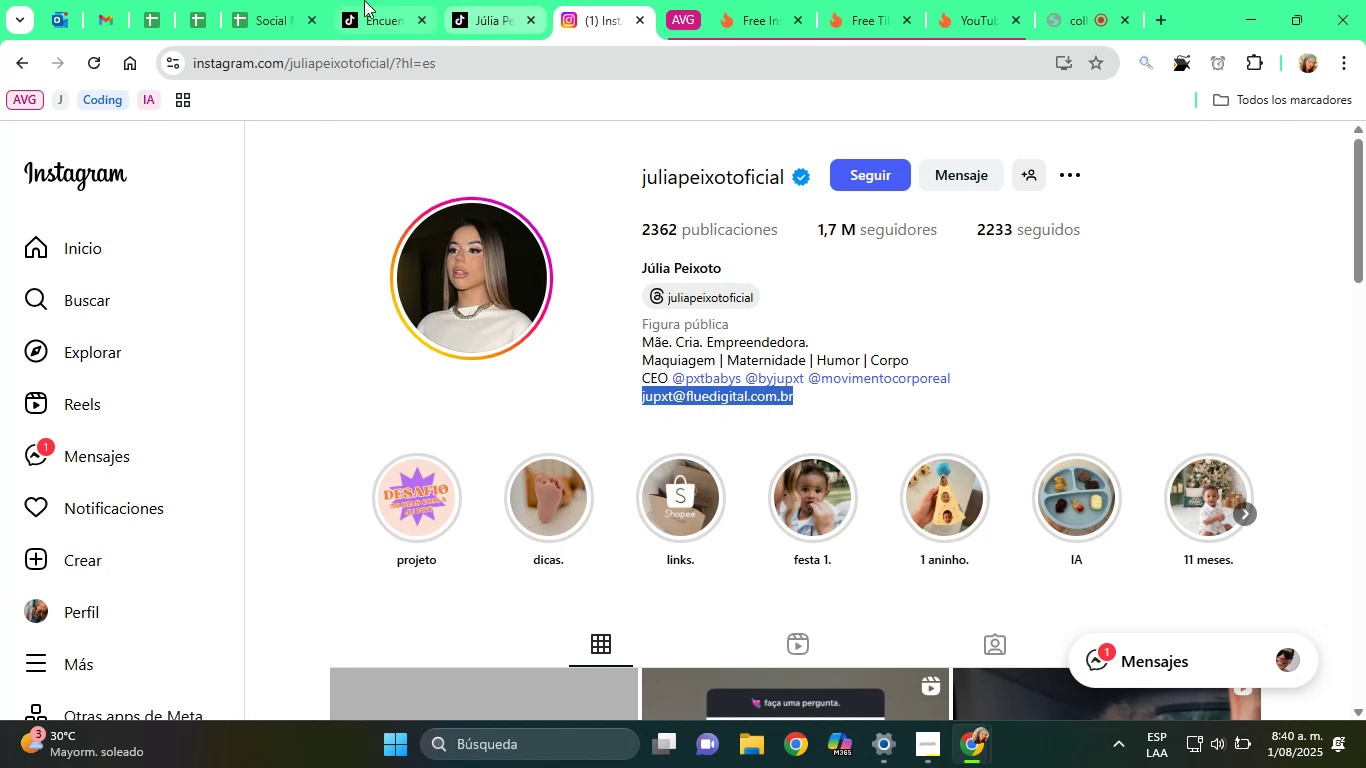 
left_click([263, 0])
 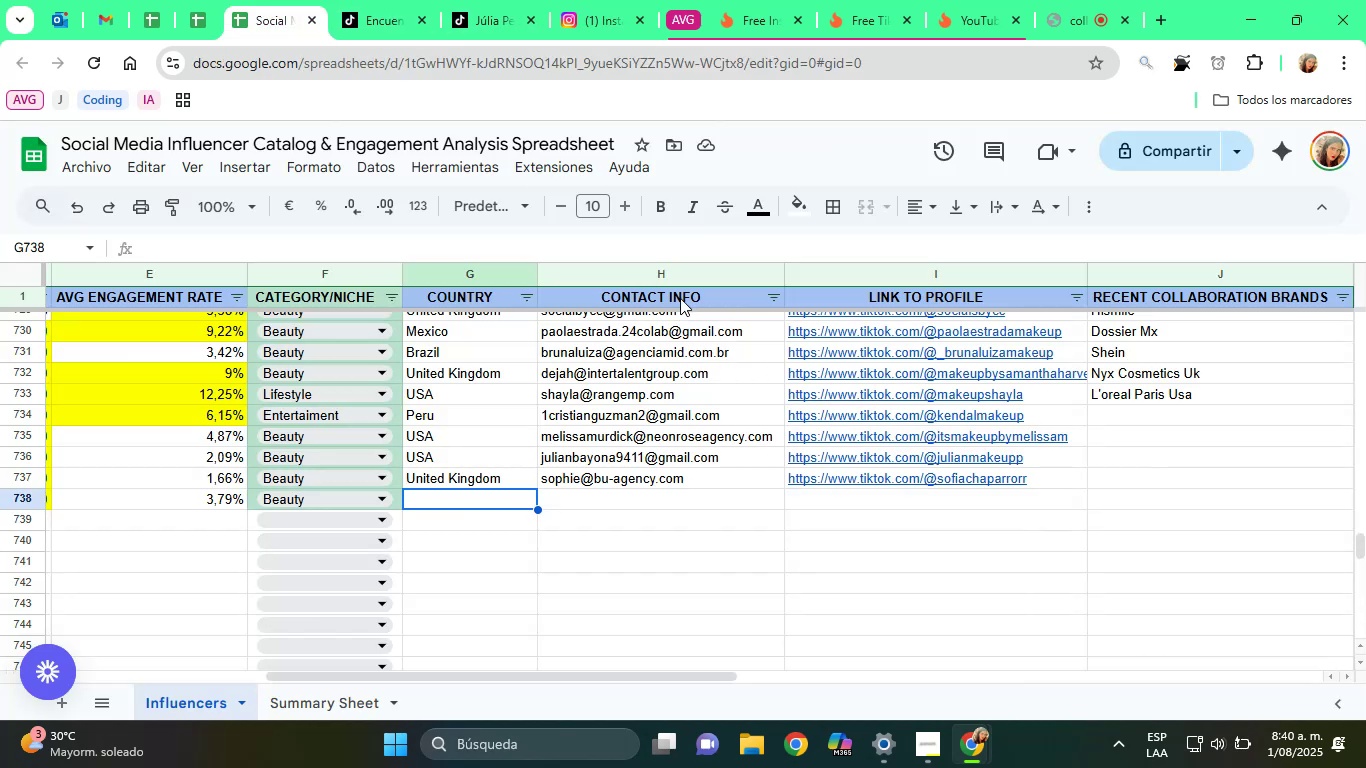 
type(Bra)
 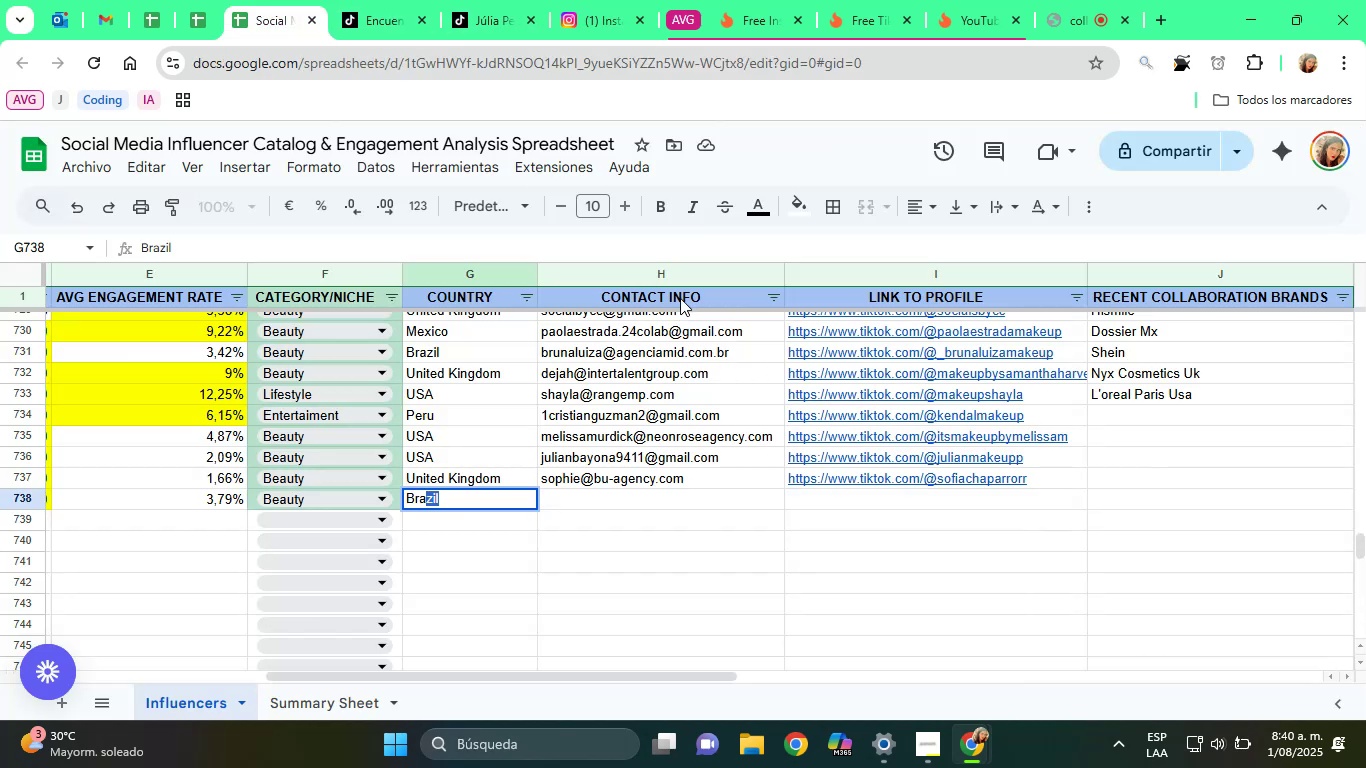 
key(ArrowRight)
 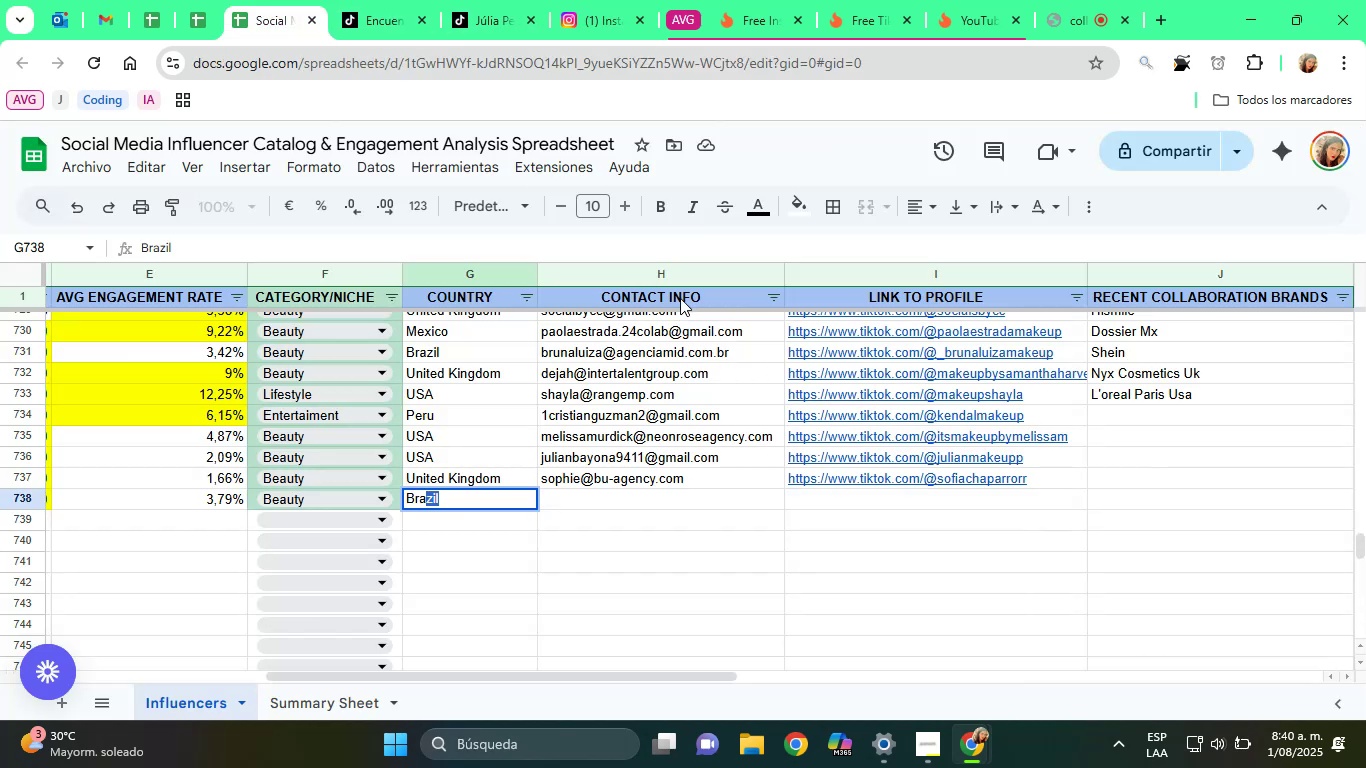 
key(Control+V)
 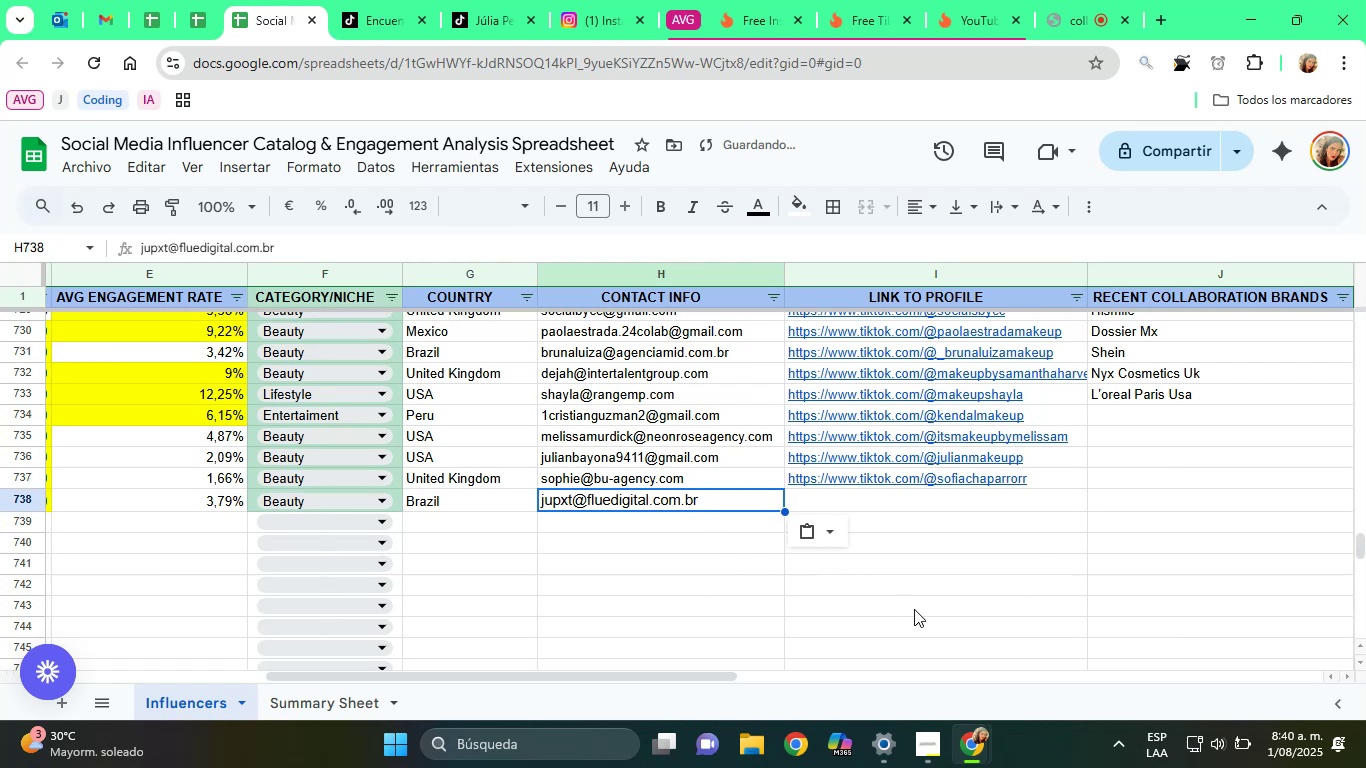 
left_click([792, 525])
 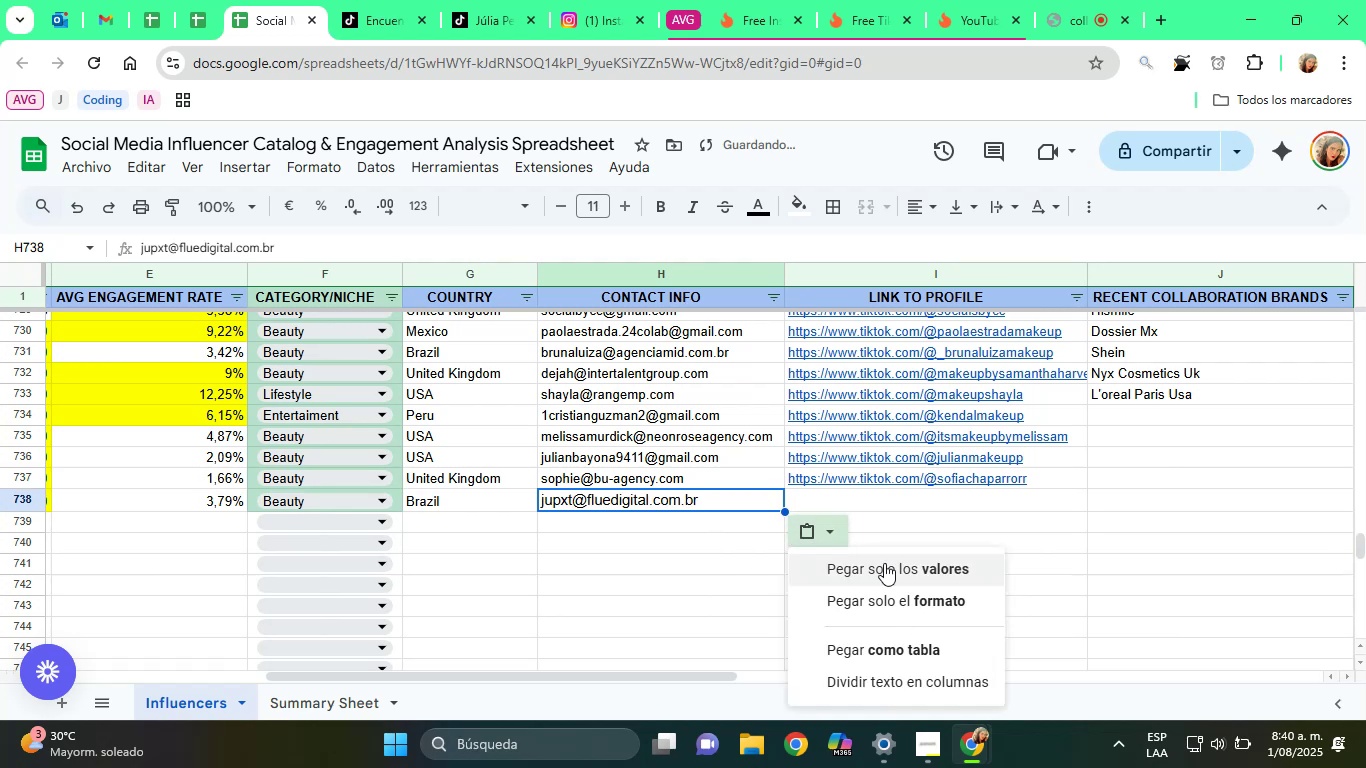 
left_click([884, 563])
 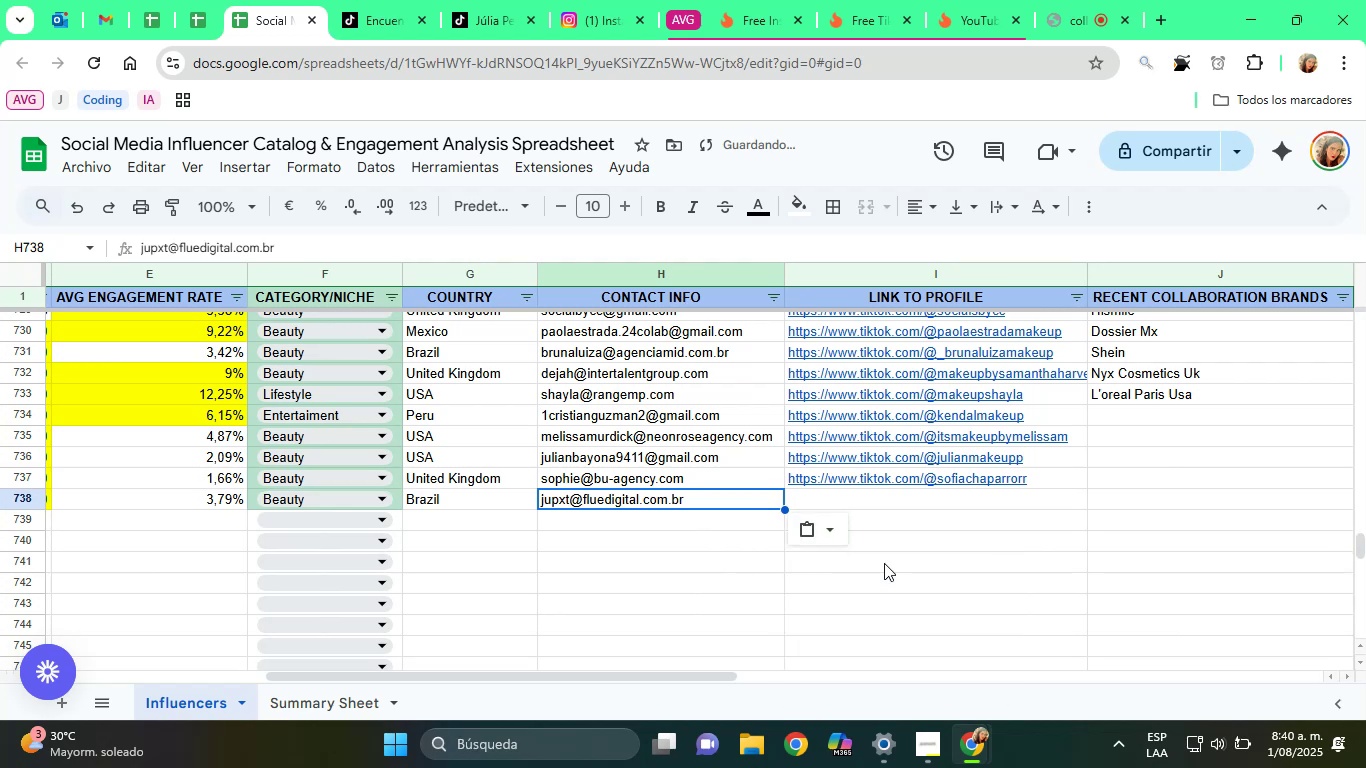 
key(ArrowRight)
 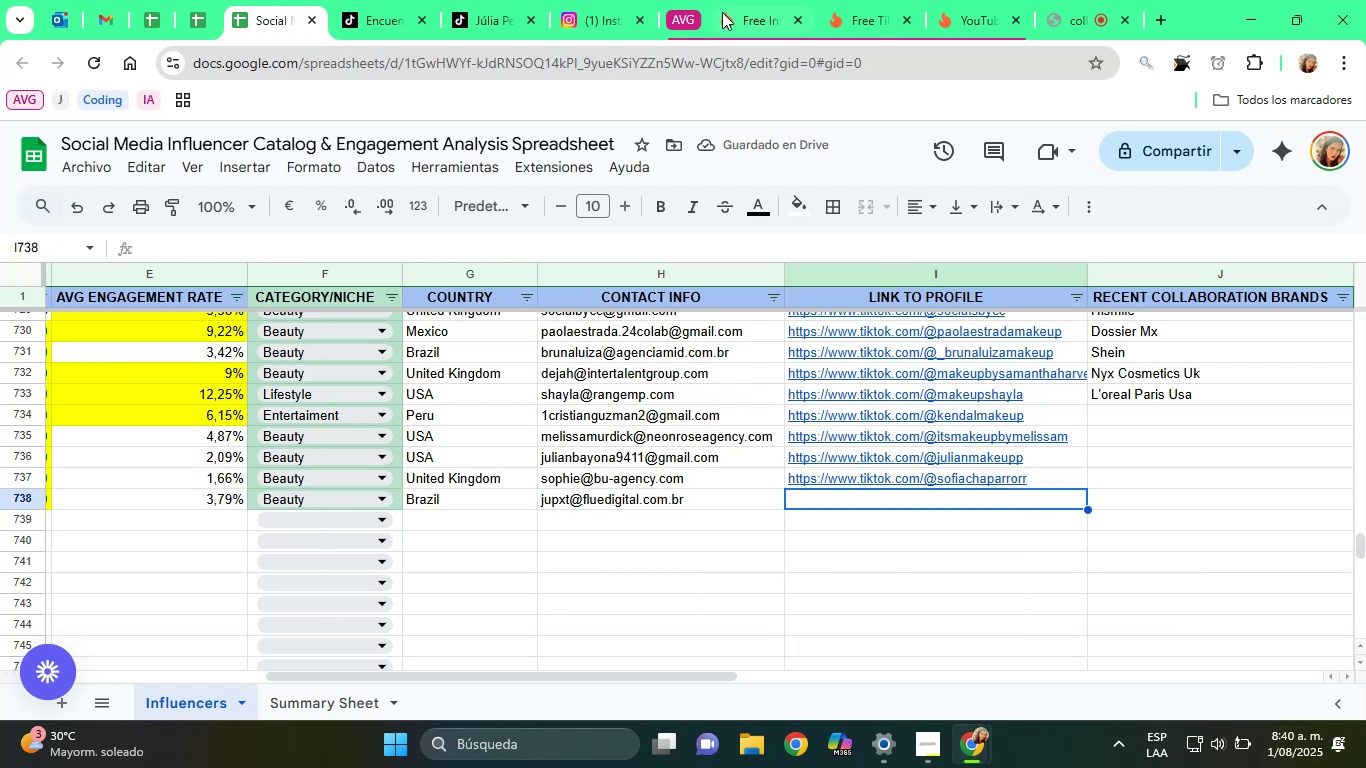 
double_click([421, 59])
 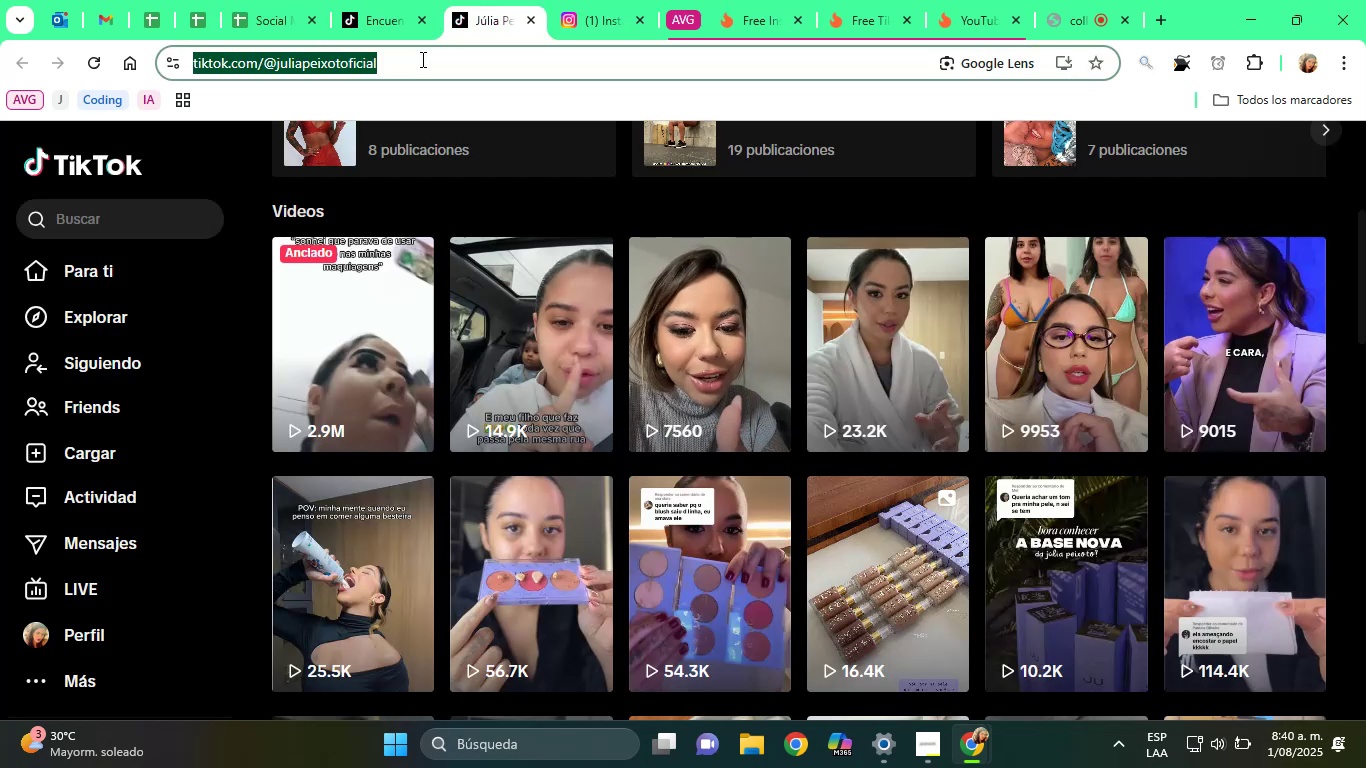 
key(Control+C)
 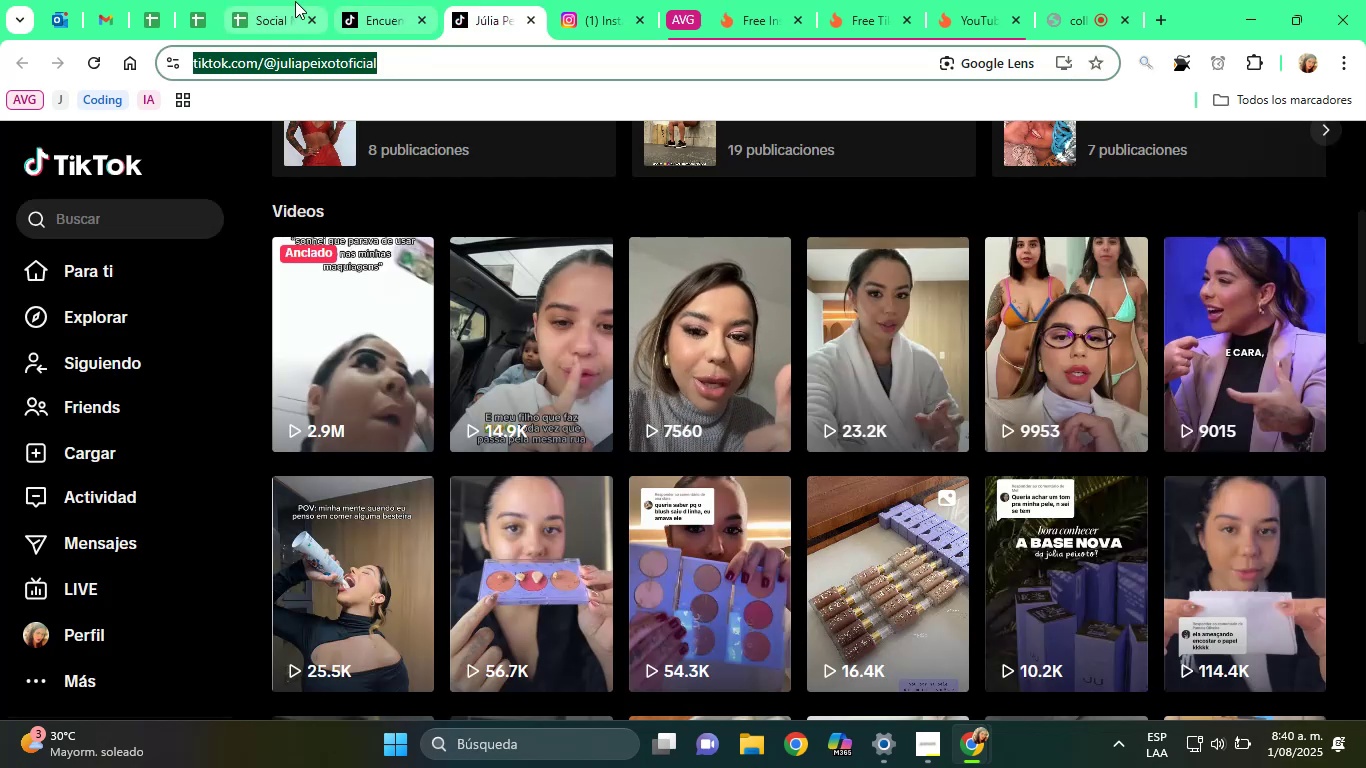 
left_click([271, 0])
 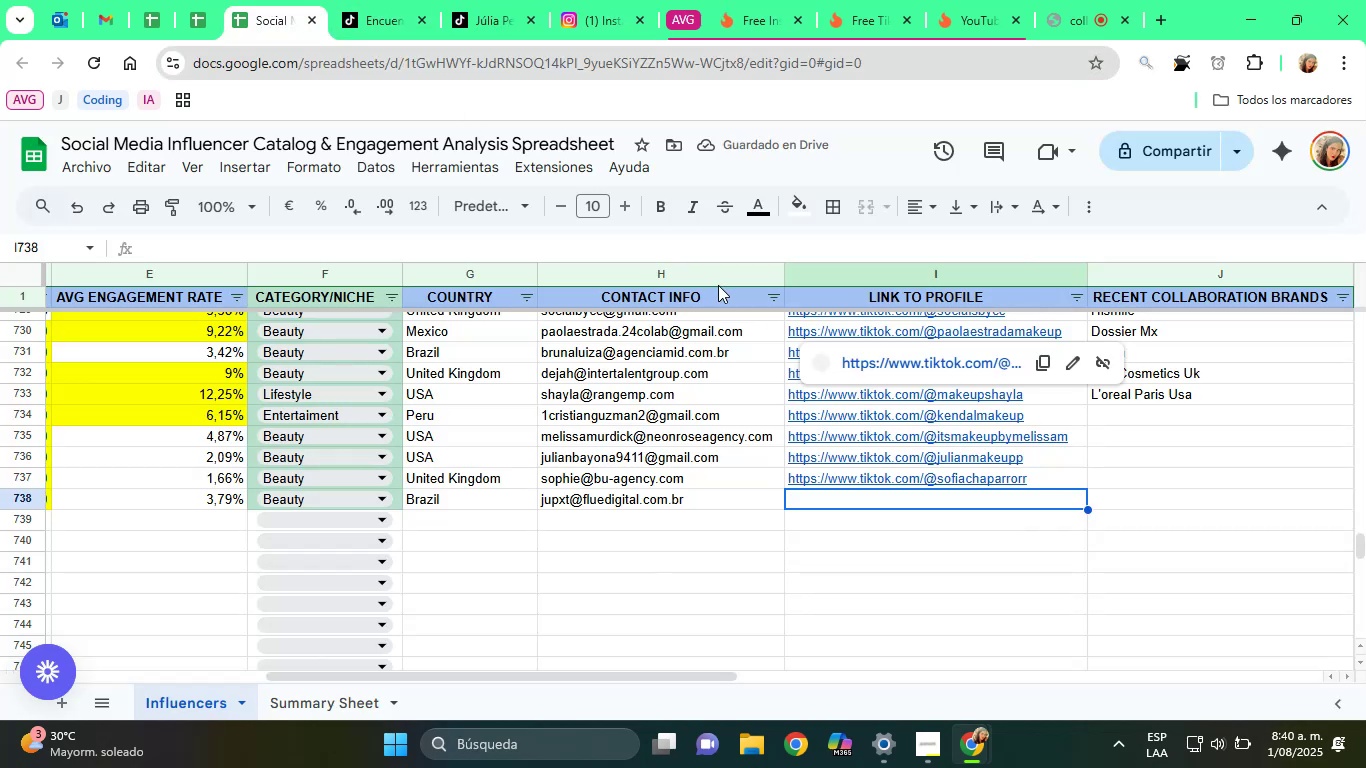 
key(Control+V)
 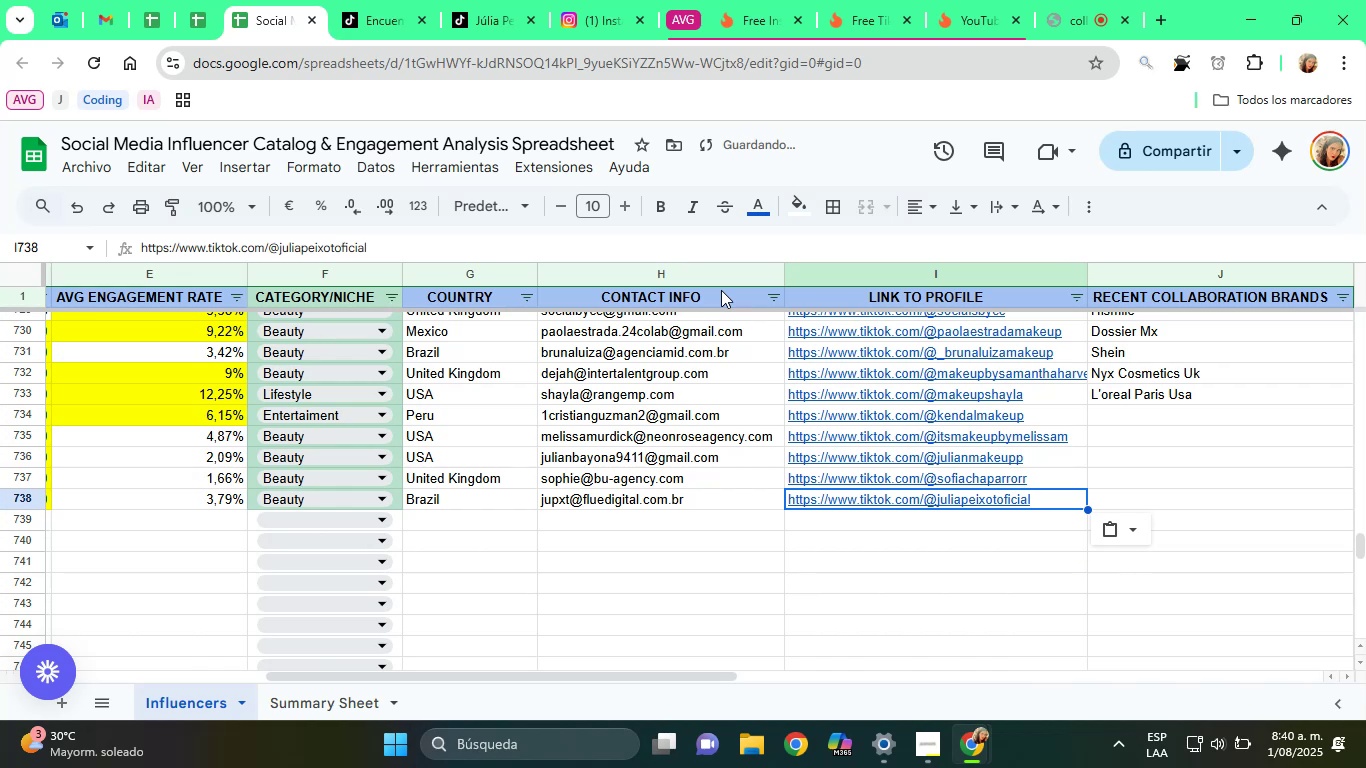 
key(ArrowRight)
 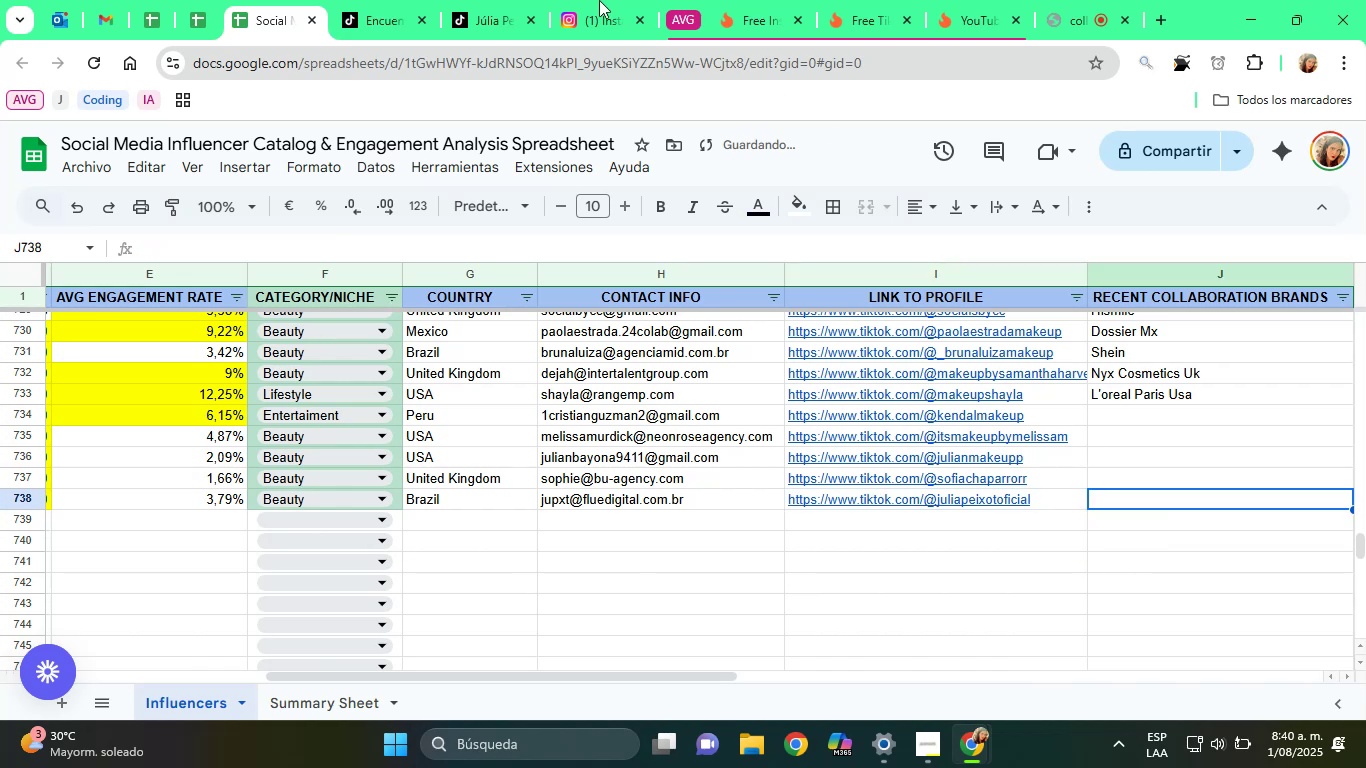 
left_click([488, 0])
 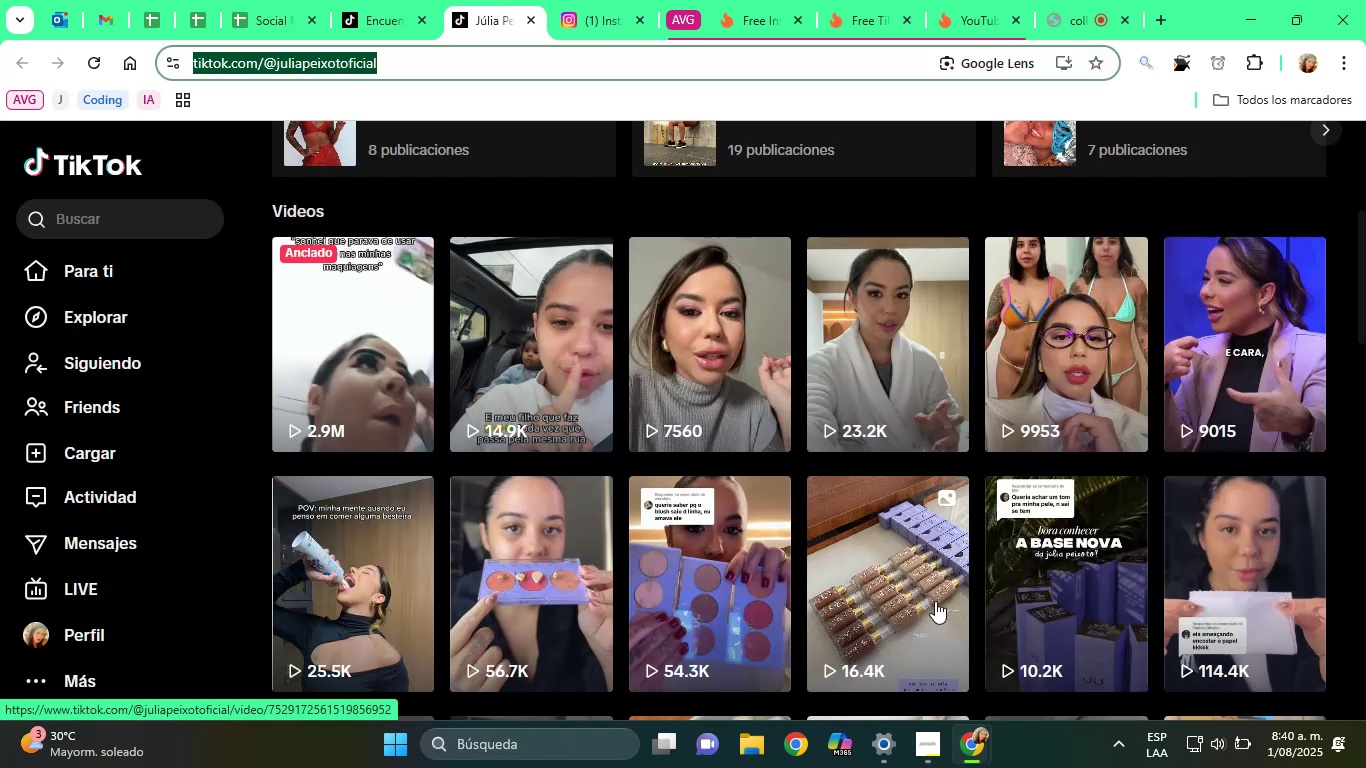 
left_click([876, 530])
 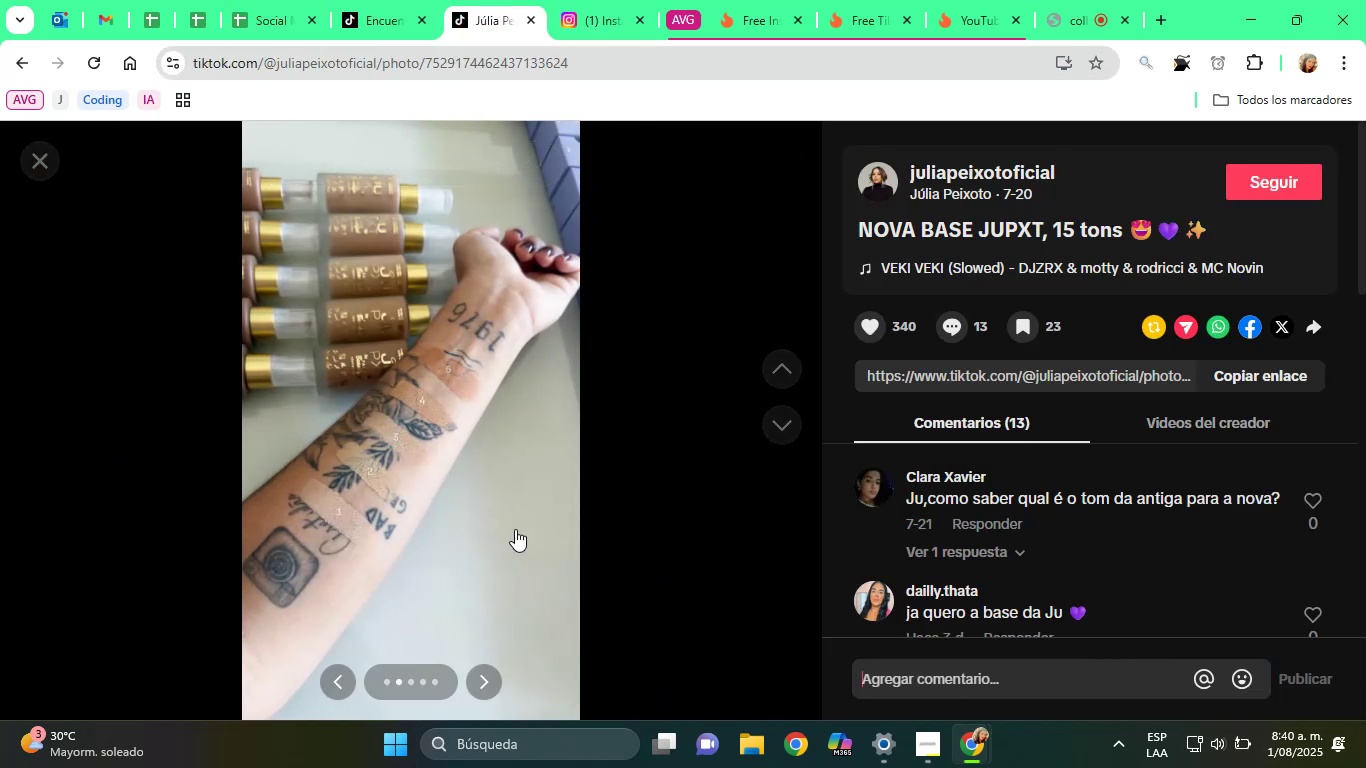 
wait(10.26)
 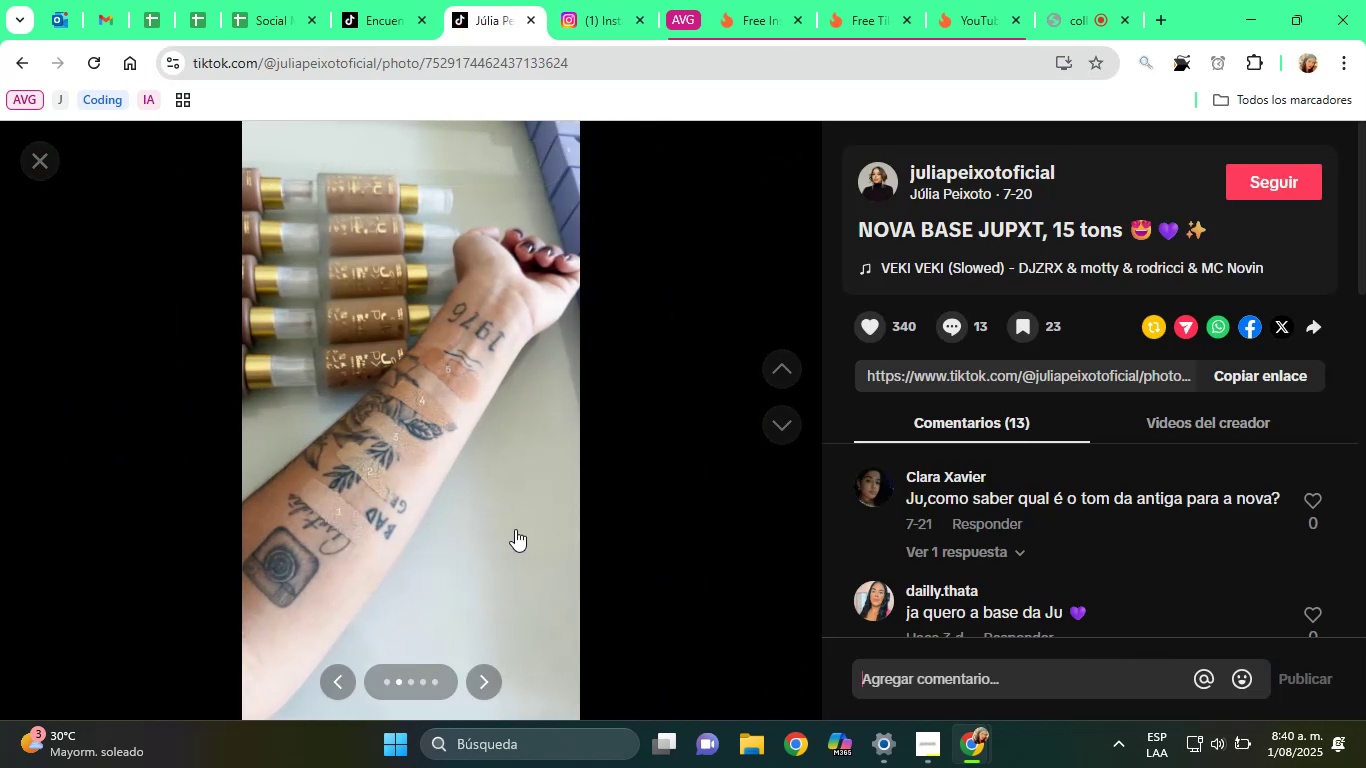 
left_click([33, 158])
 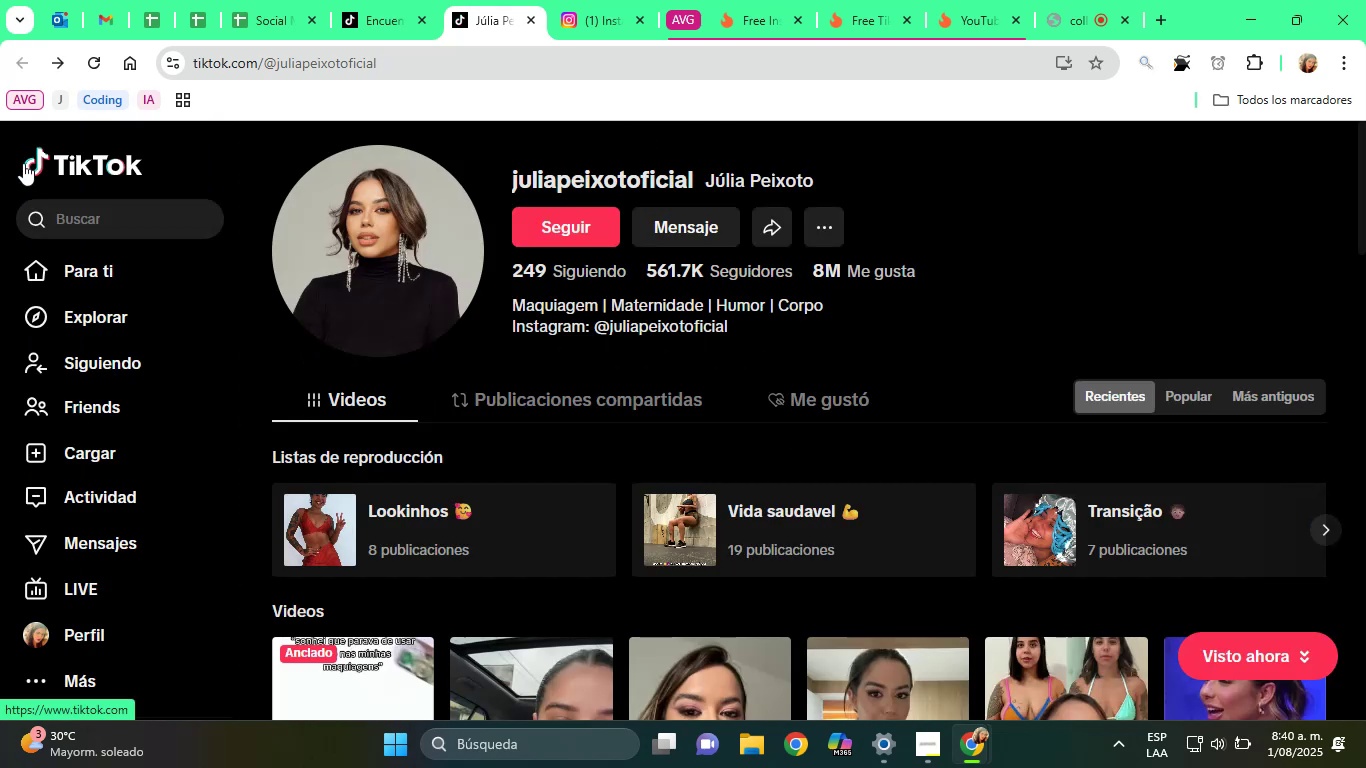 
scroll: coordinate [977, 318], scroll_direction: down, amount: 5.0
 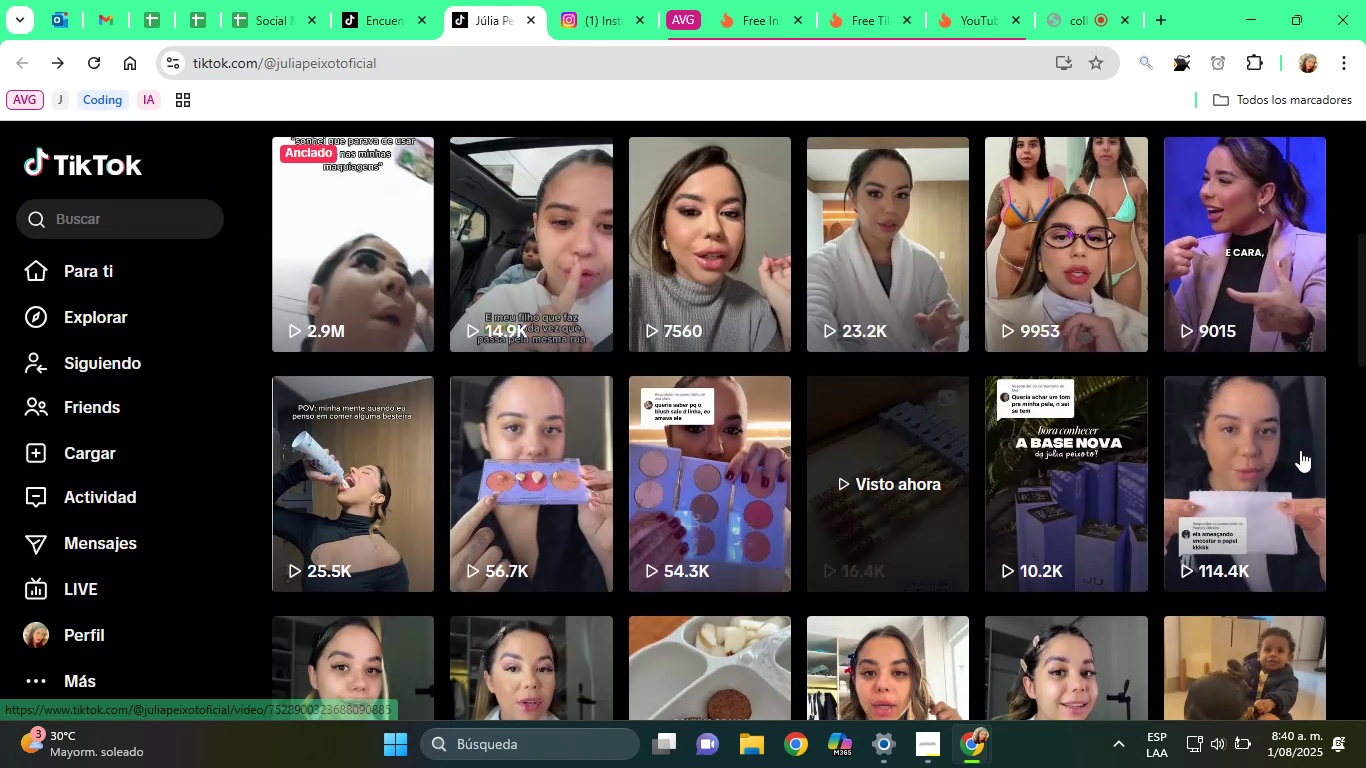 
scroll: coordinate [1039, 360], scroll_direction: up, amount: 2.0
 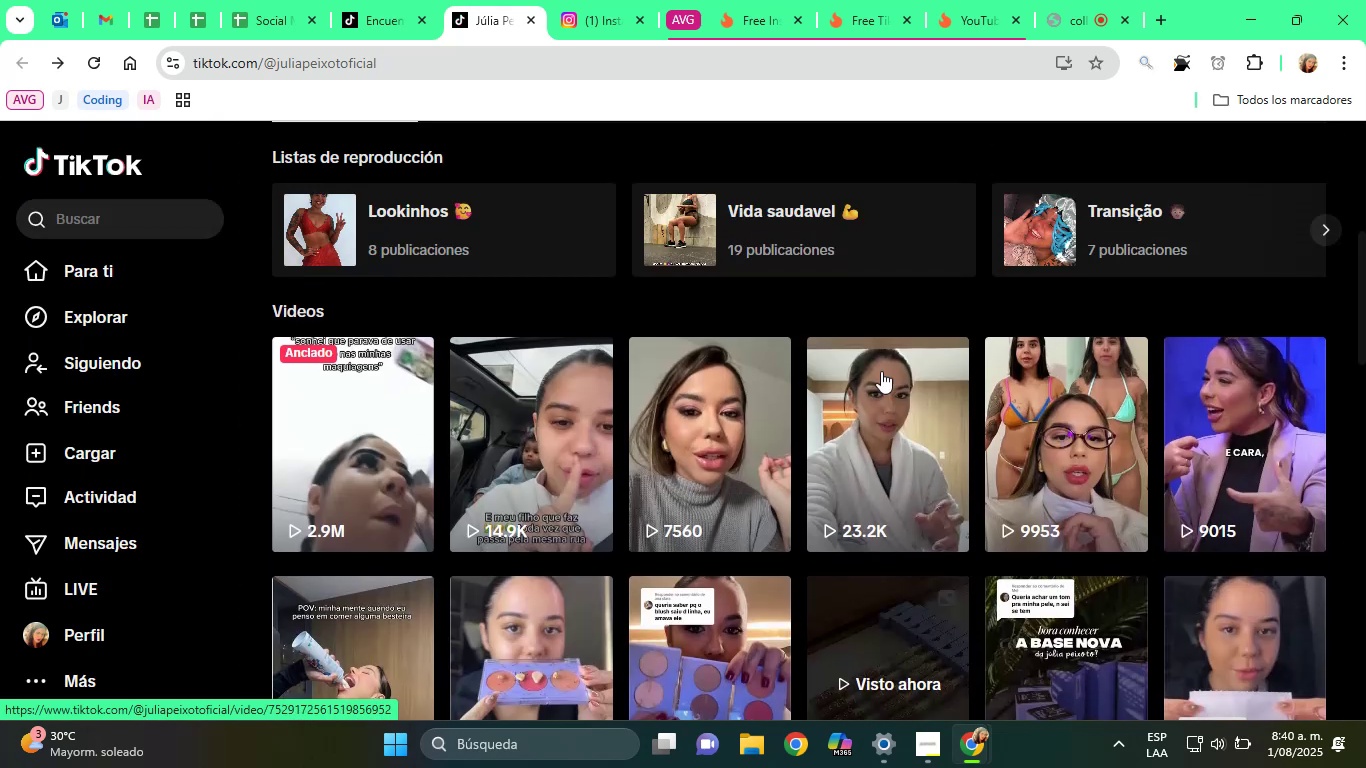 
scroll: coordinate [659, 425], scroll_direction: down, amount: 5.0
 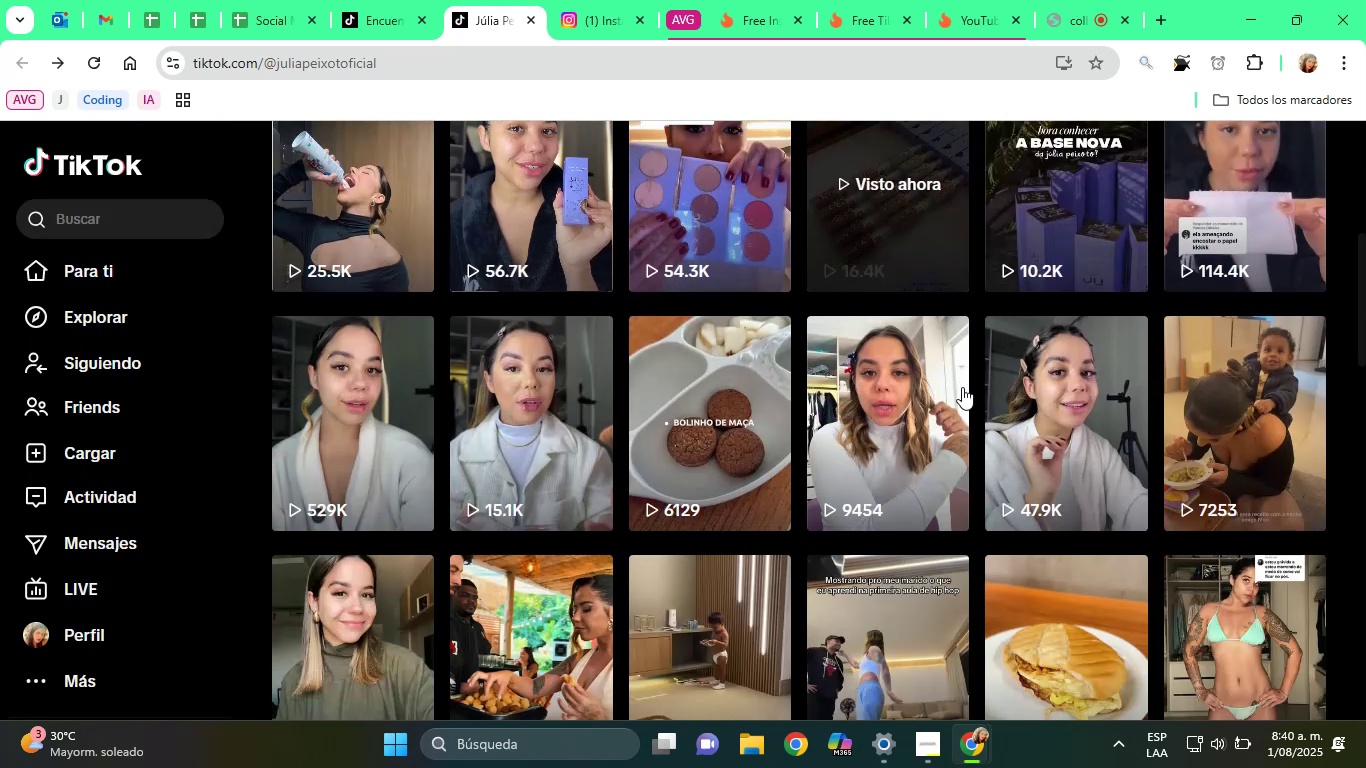 
scroll: coordinate [1043, 413], scroll_direction: up, amount: 1.0
 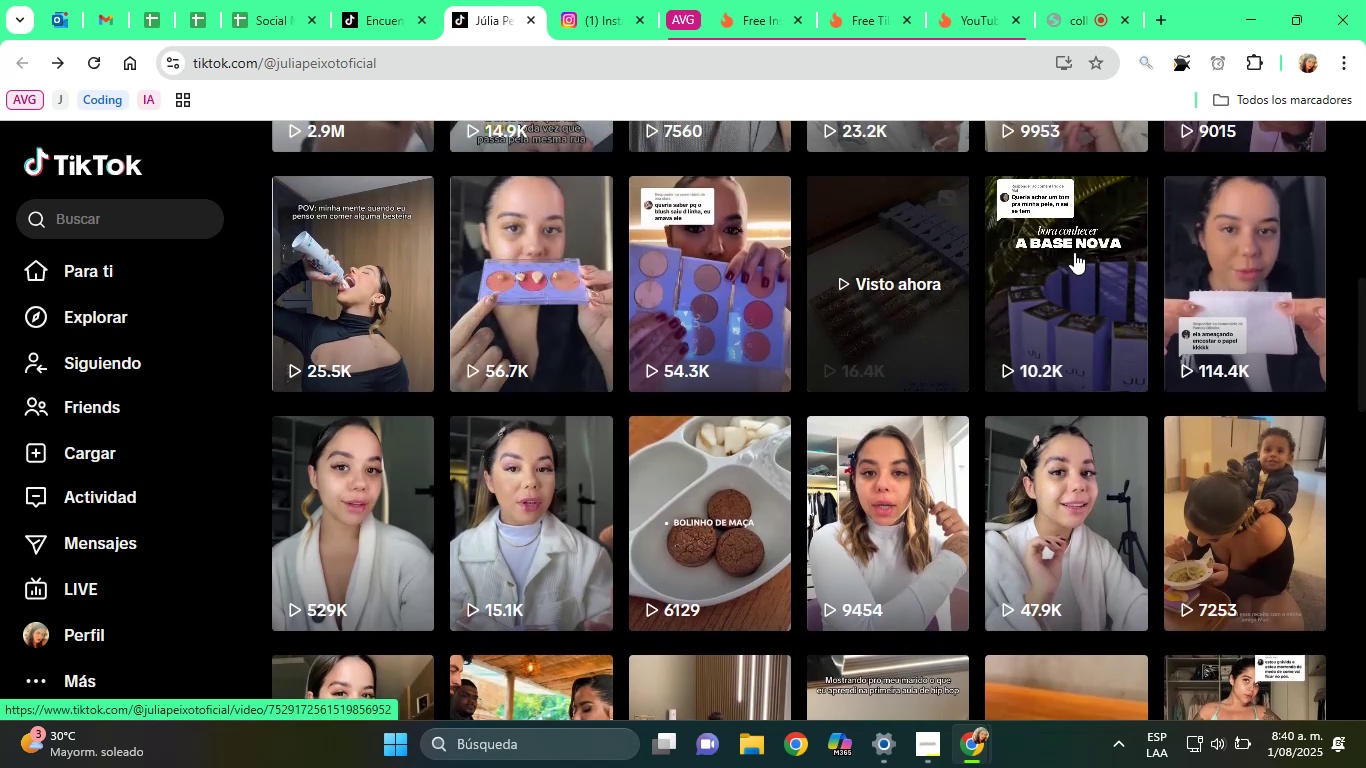 
scroll: coordinate [1064, 431], scroll_direction: down, amount: 9.0
 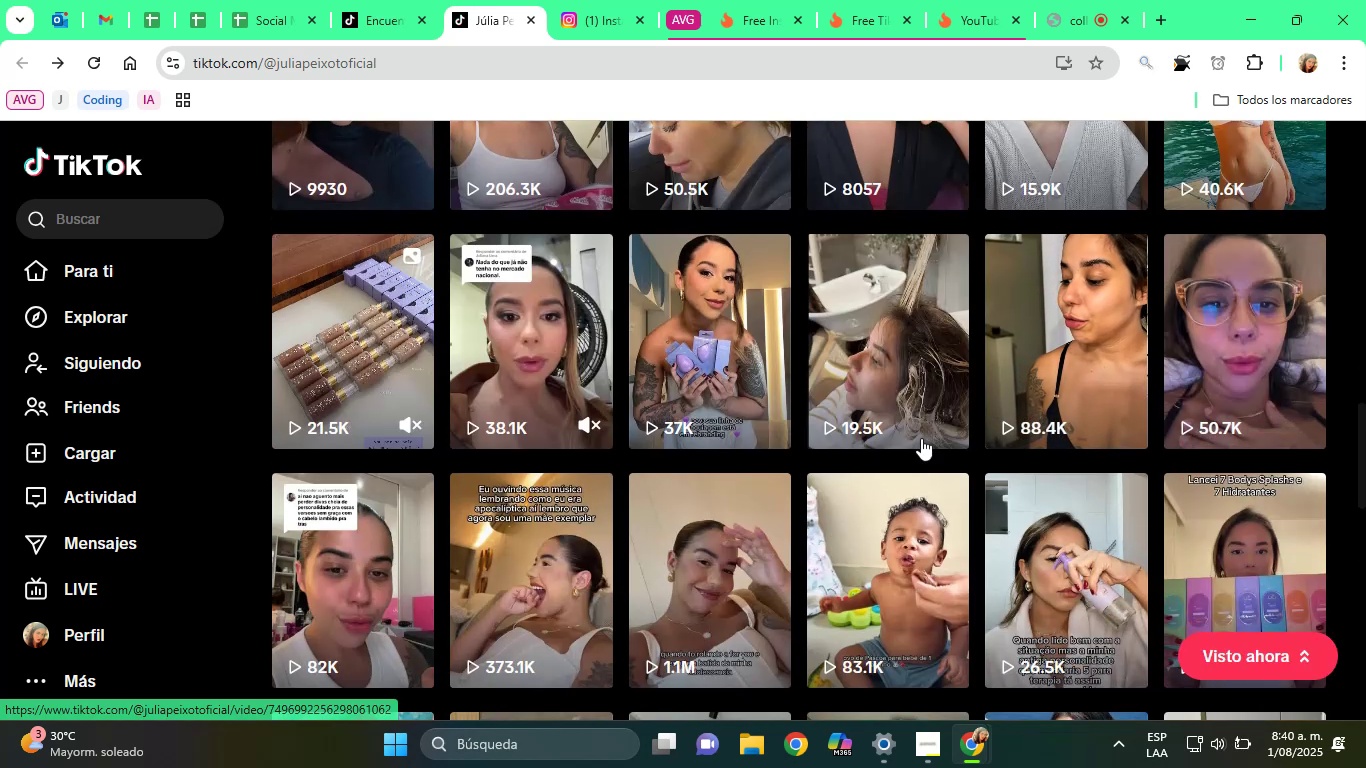 
left_click([708, 308])
 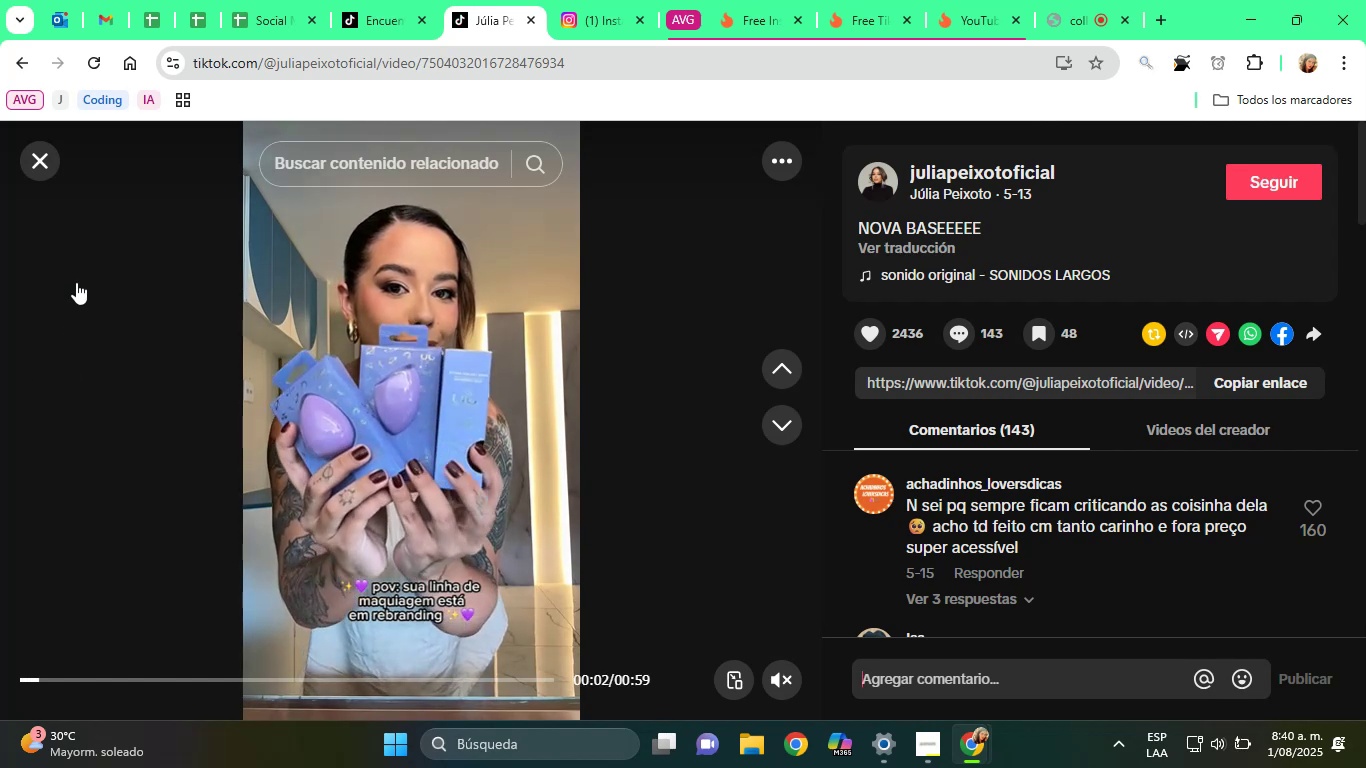 
wait(6.48)
 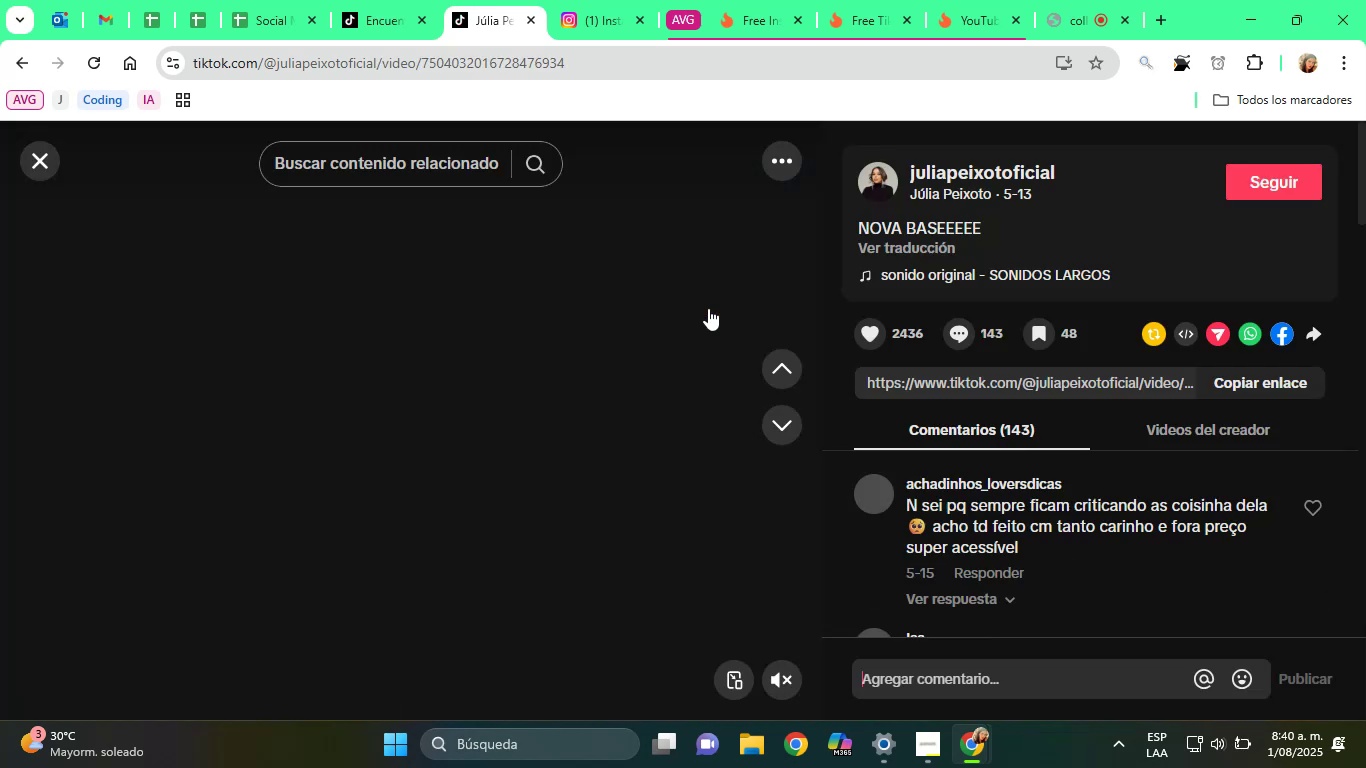 
left_click([41, 165])
 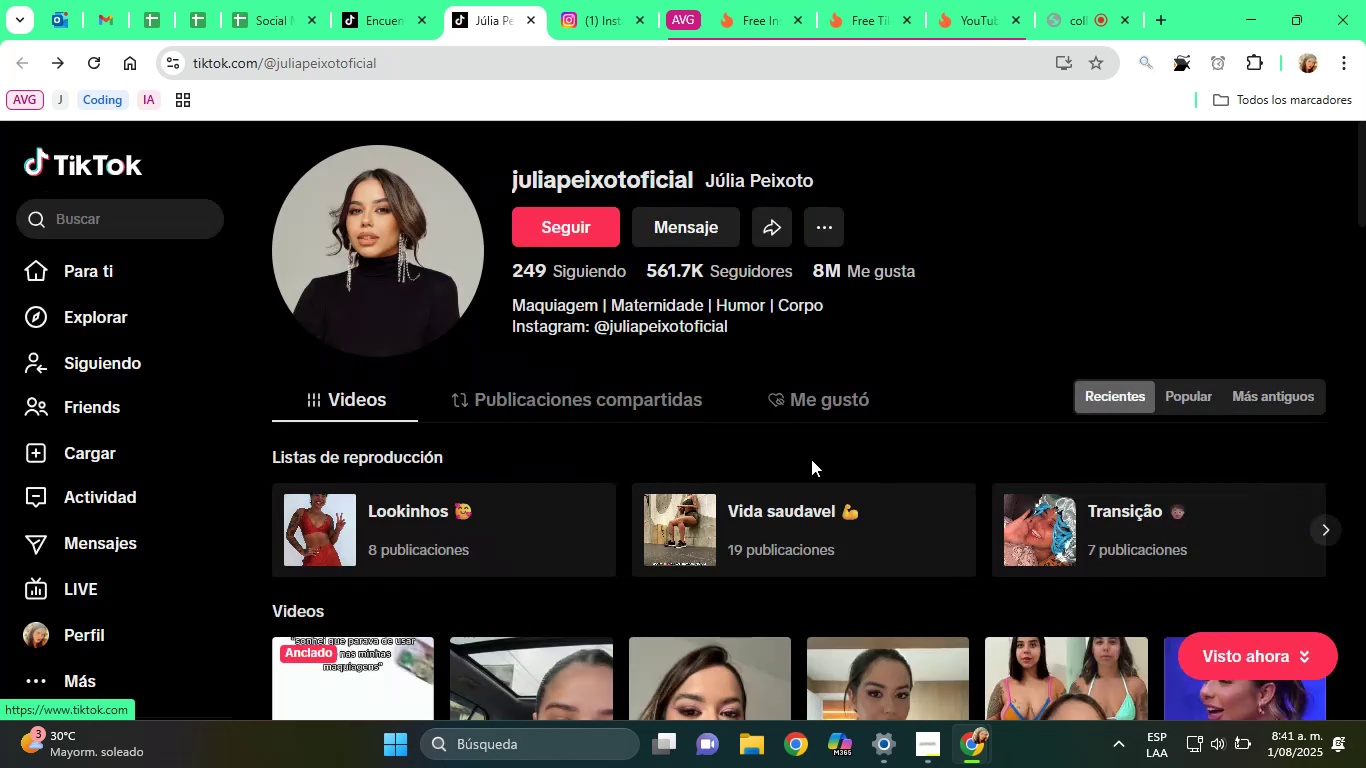 
scroll: coordinate [682, 334], scroll_direction: down, amount: 3.0
 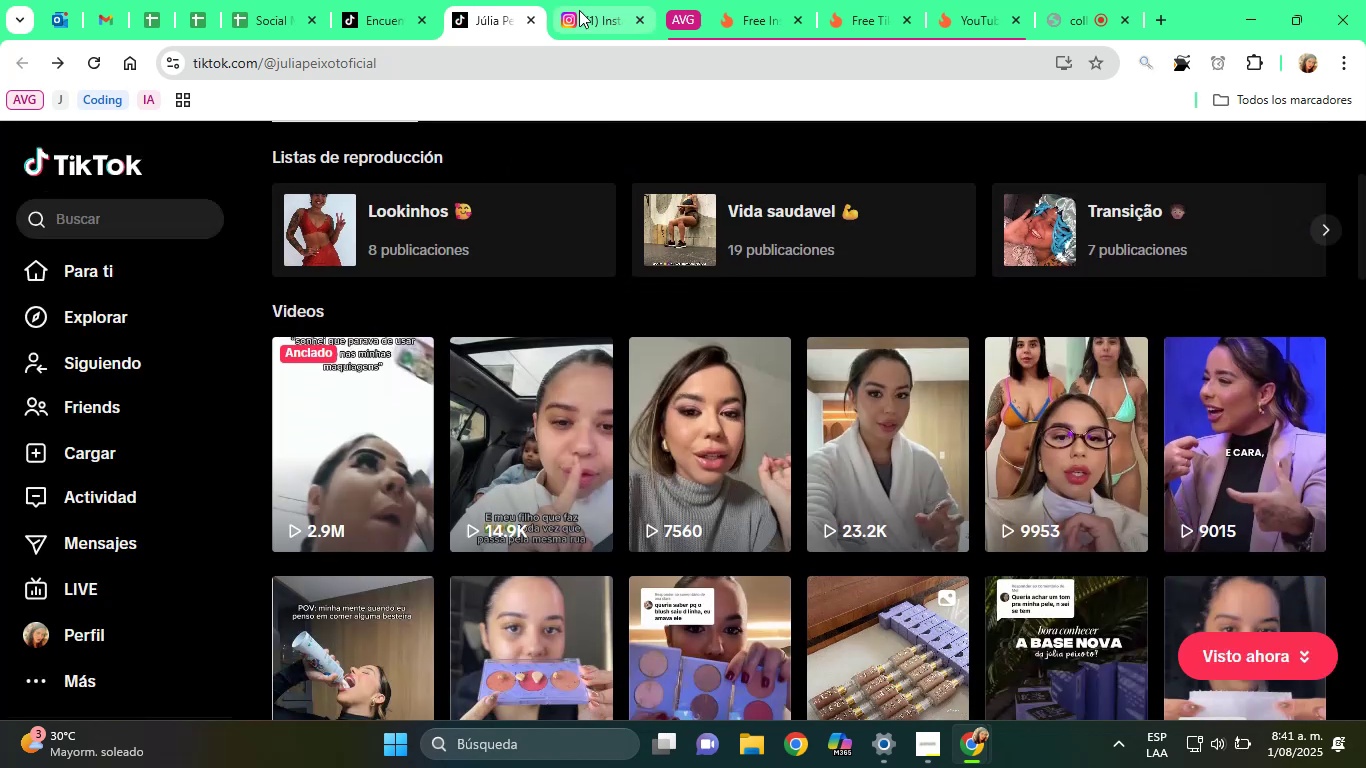 
left_click([579, 1])
 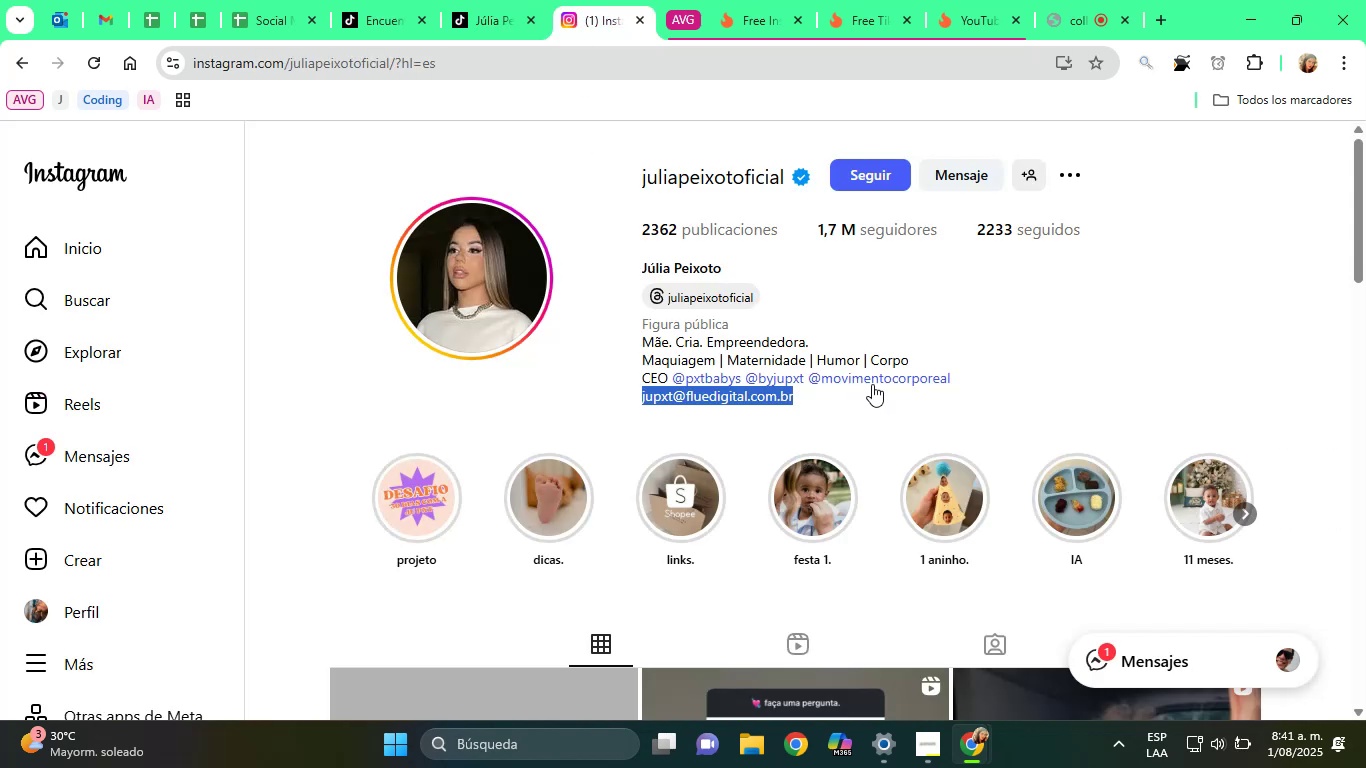 
scroll: coordinate [759, 452], scroll_direction: down, amount: 12.0
 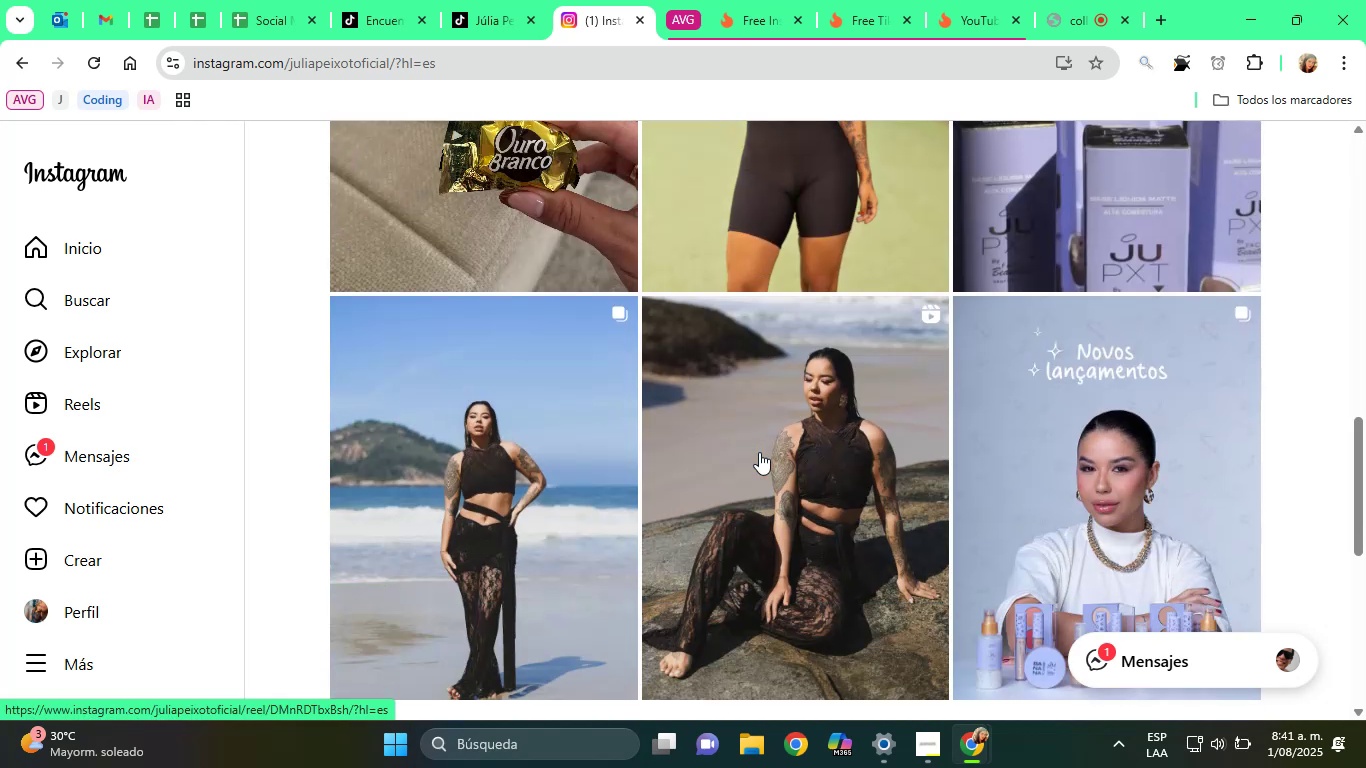 
scroll: coordinate [759, 452], scroll_direction: up, amount: 4.0
 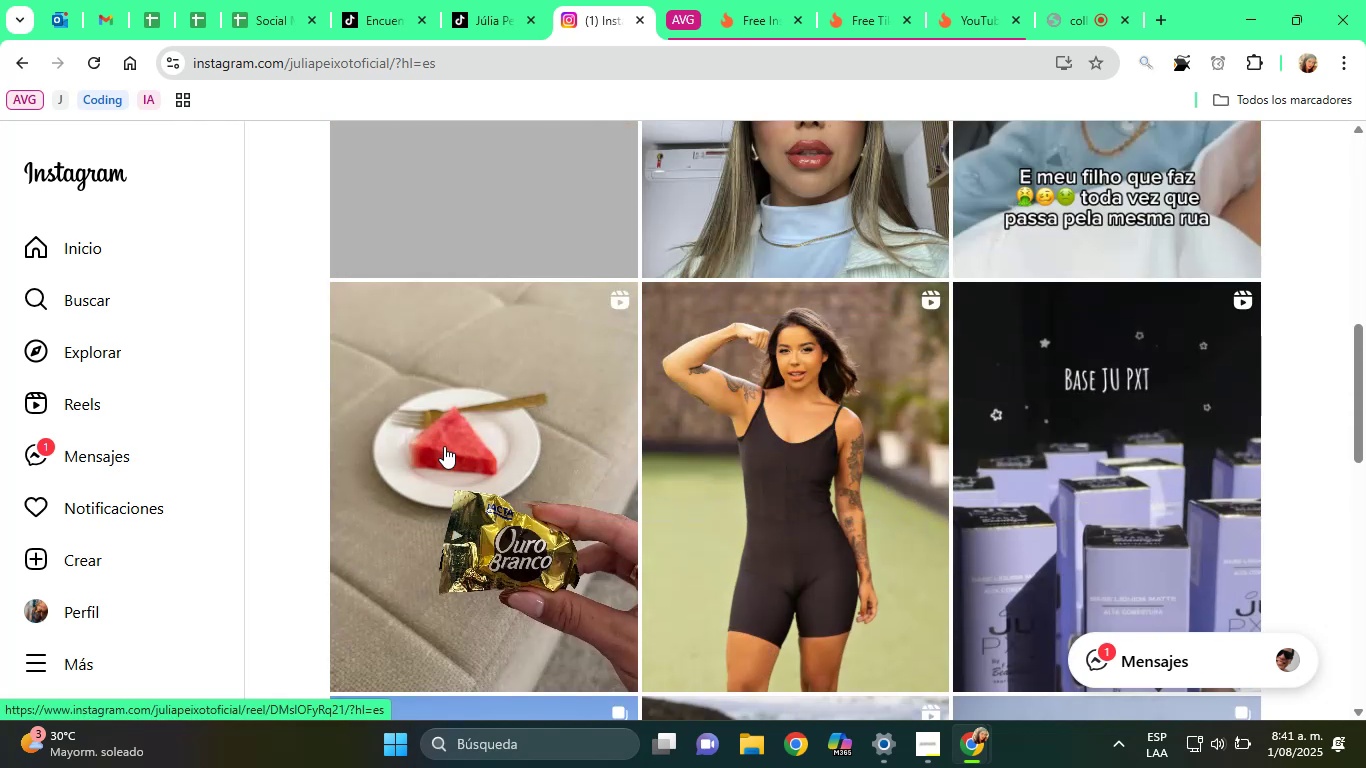 
left_click([442, 446])
 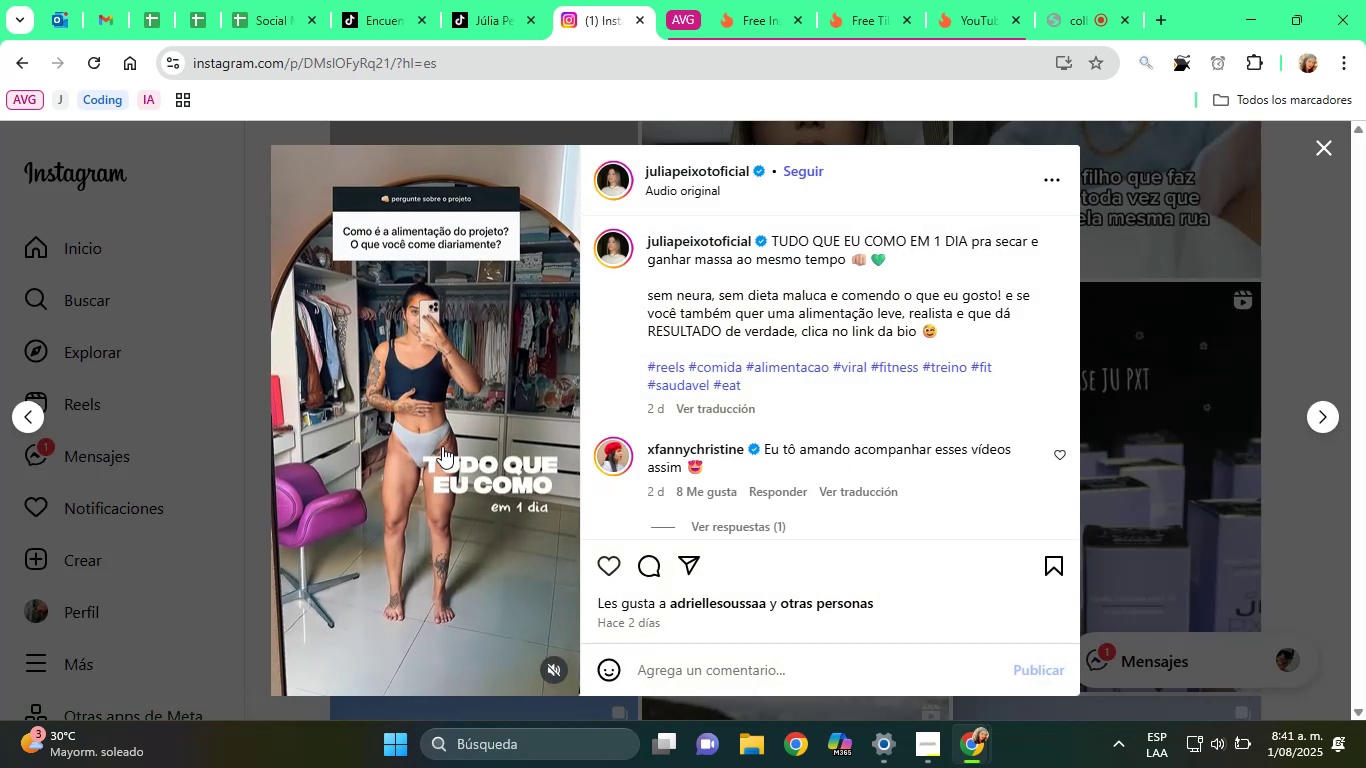 
left_click([1171, 482])
 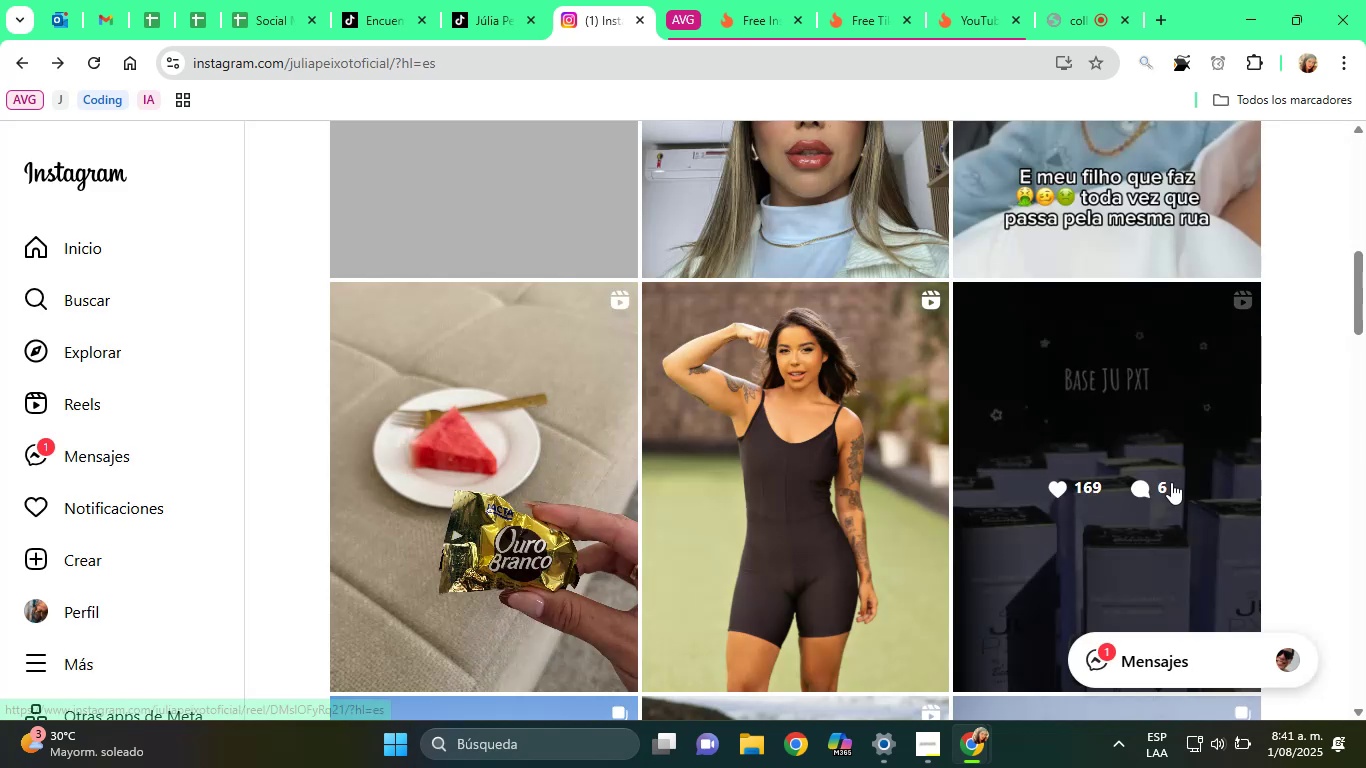 
scroll: coordinate [1103, 450], scroll_direction: down, amount: 5.0
 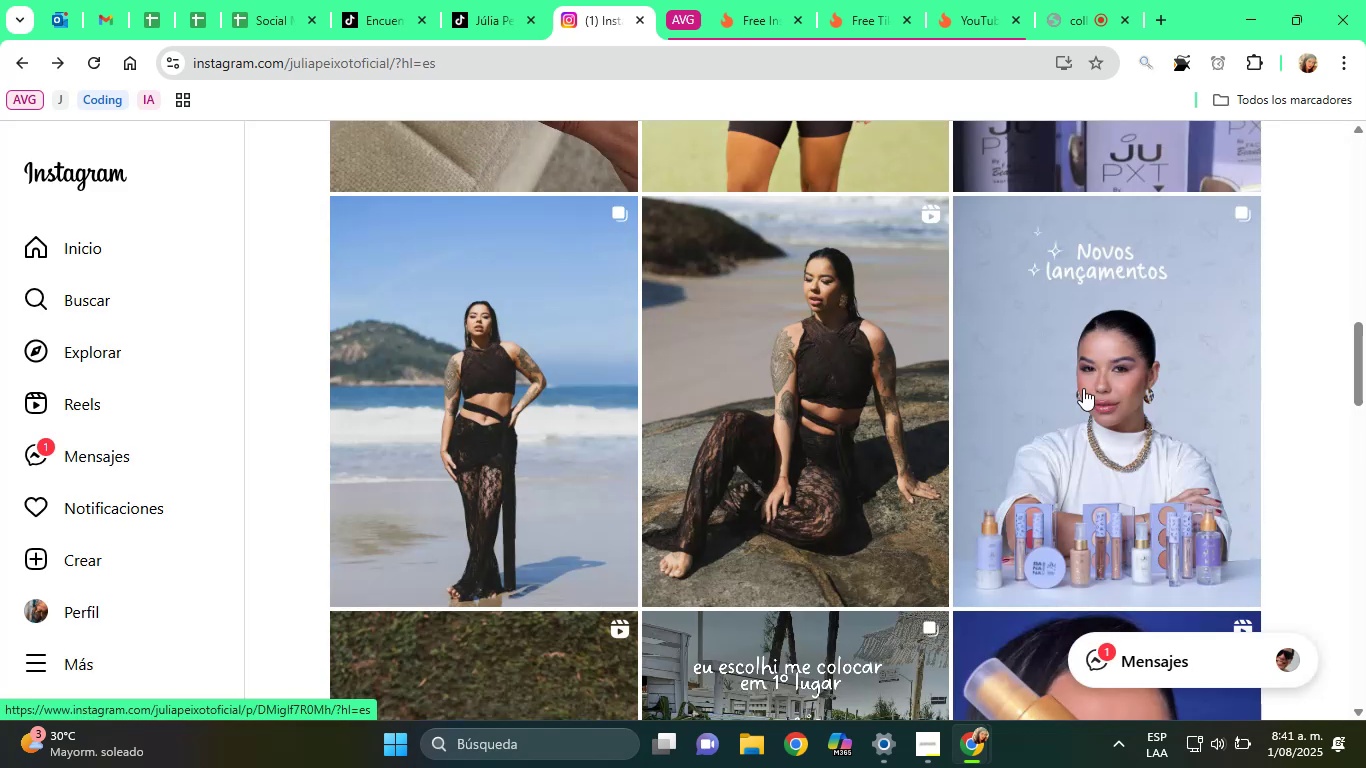 
left_click([1074, 362])
 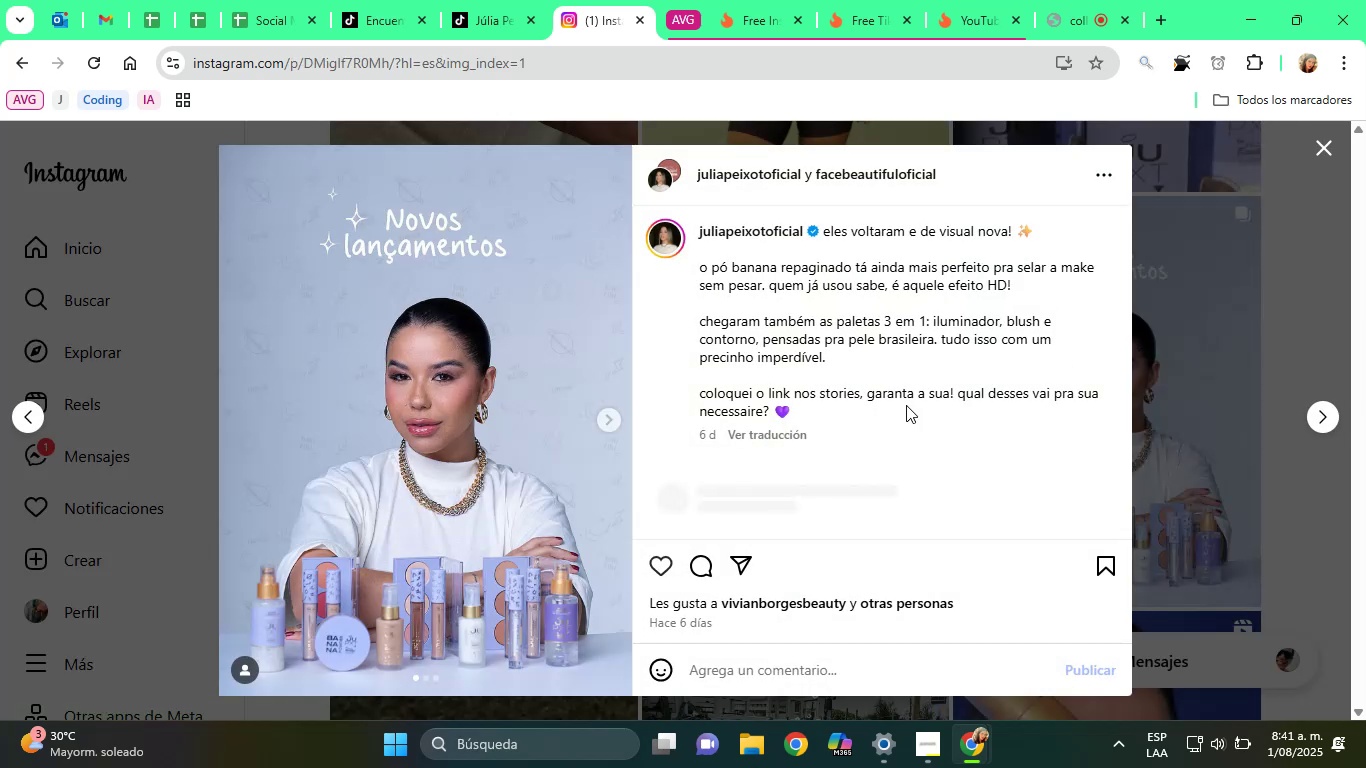 
scroll: coordinate [906, 405], scroll_direction: down, amount: 2.0
 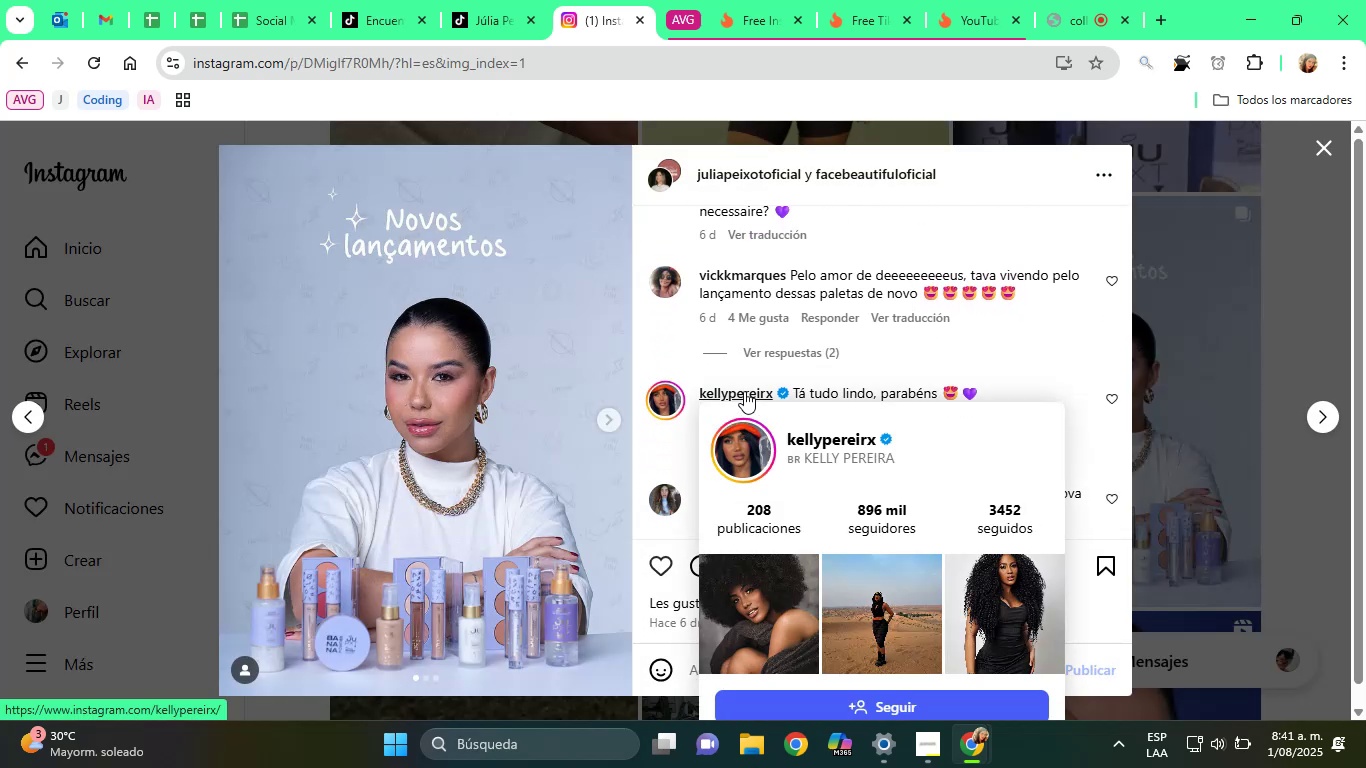 
right_click([744, 391])
 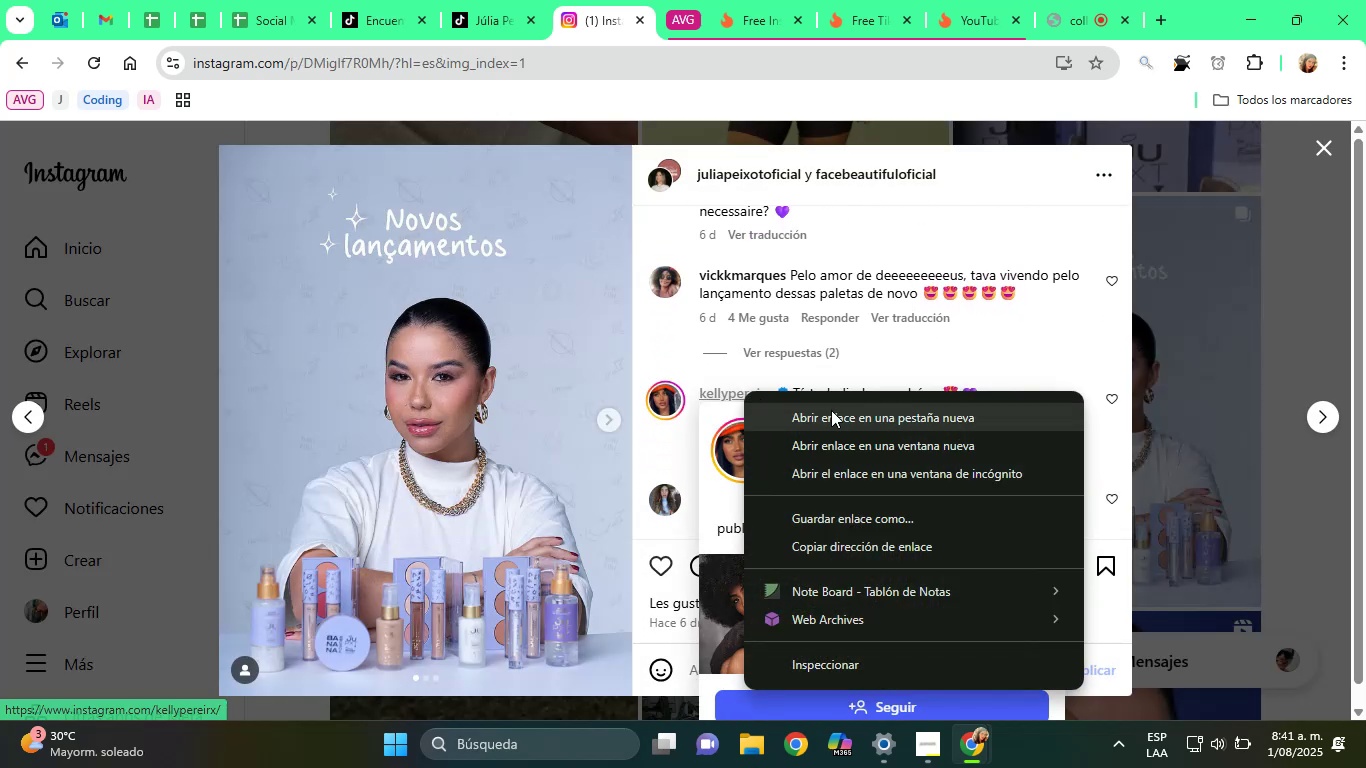 
left_click([831, 410])
 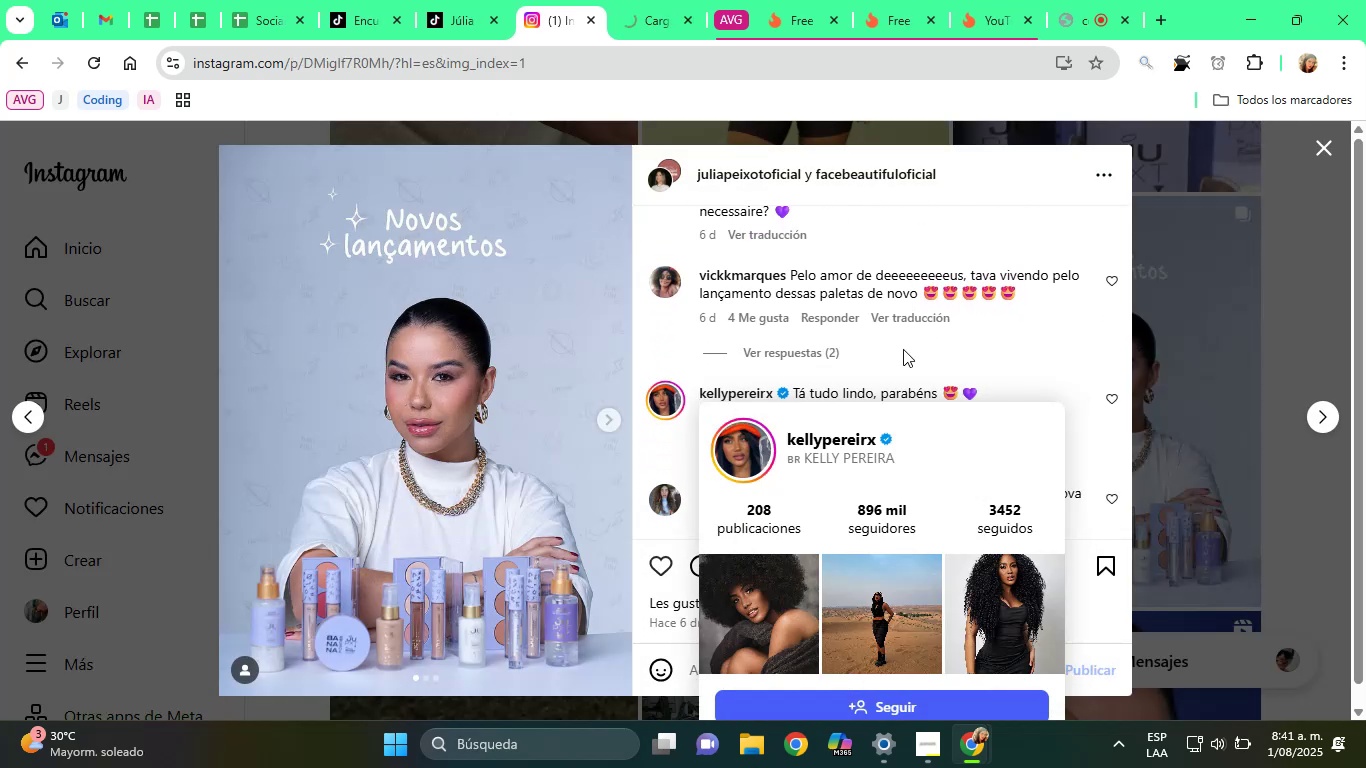 
scroll: coordinate [905, 339], scroll_direction: down, amount: 7.0
 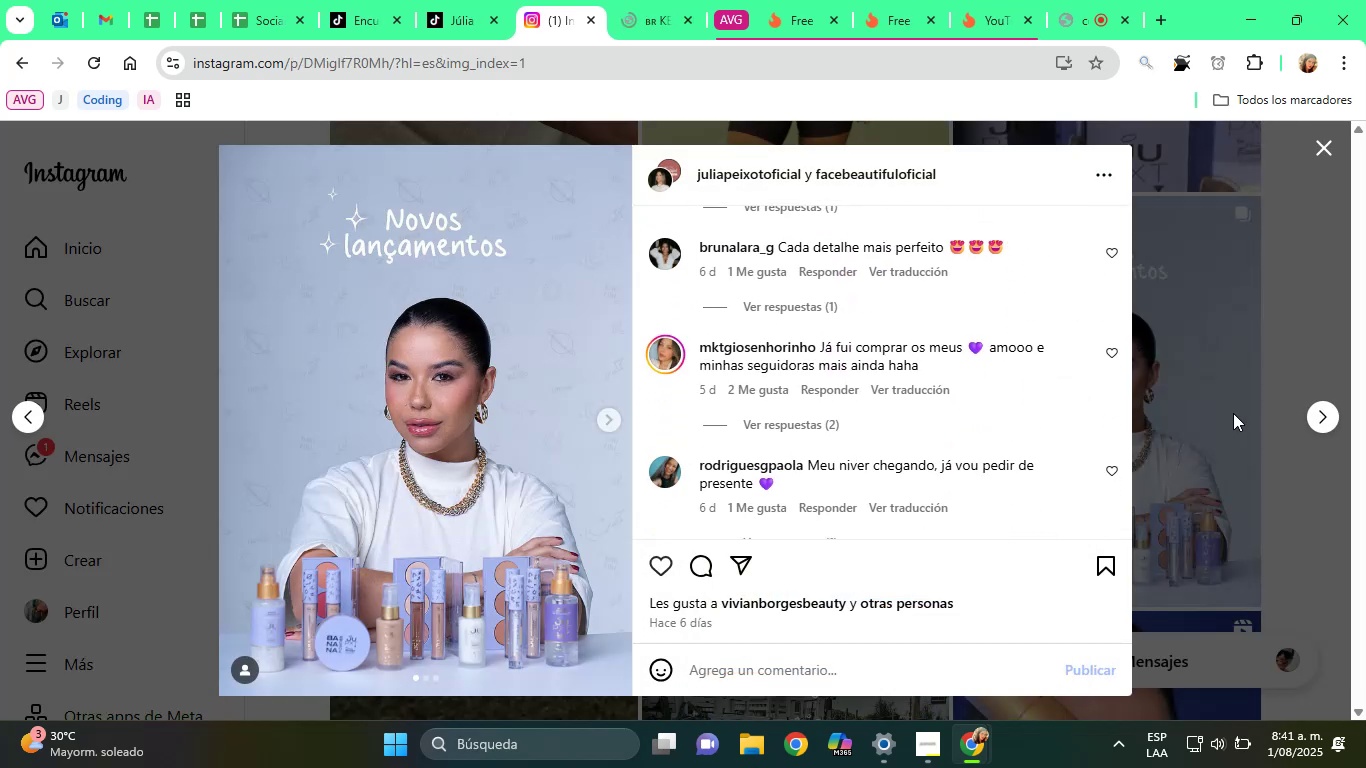 
left_click([1233, 413])
 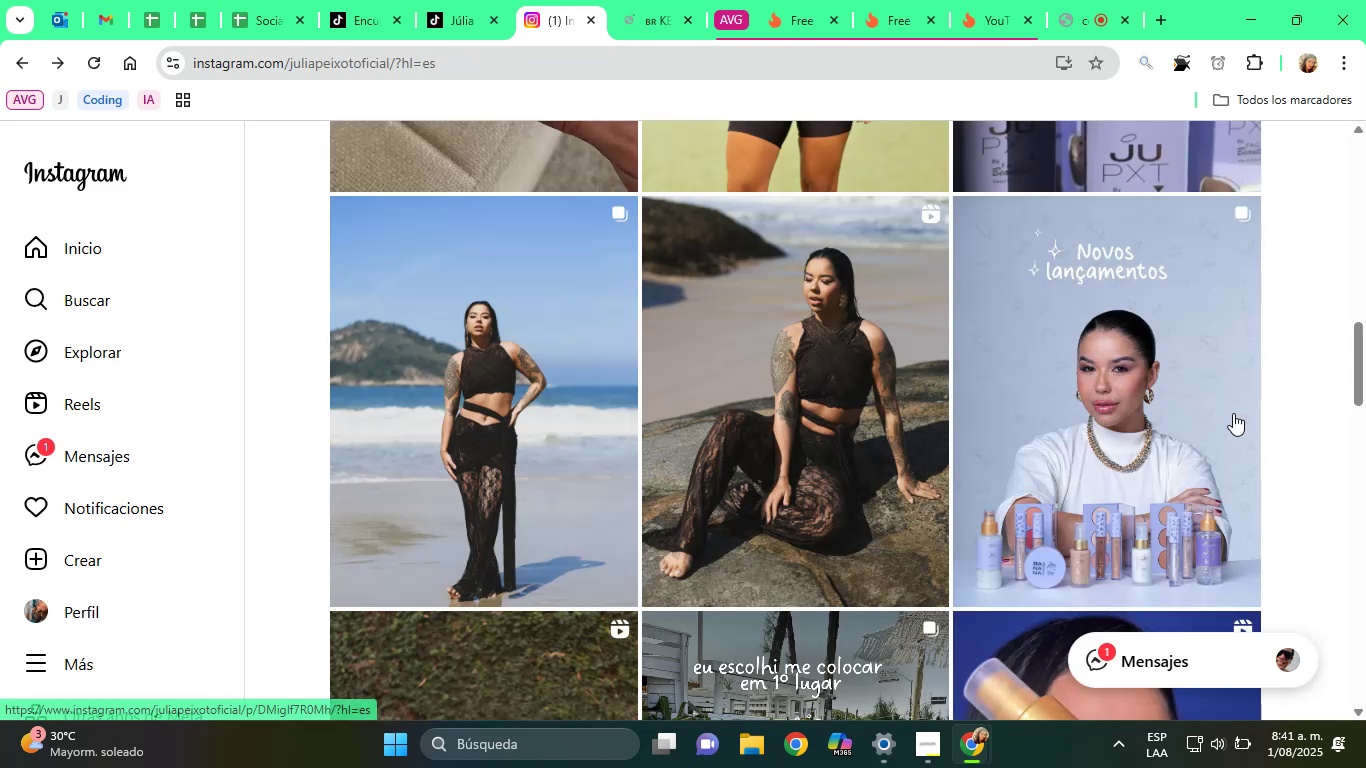 
scroll: coordinate [1177, 408], scroll_direction: down, amount: 4.0
 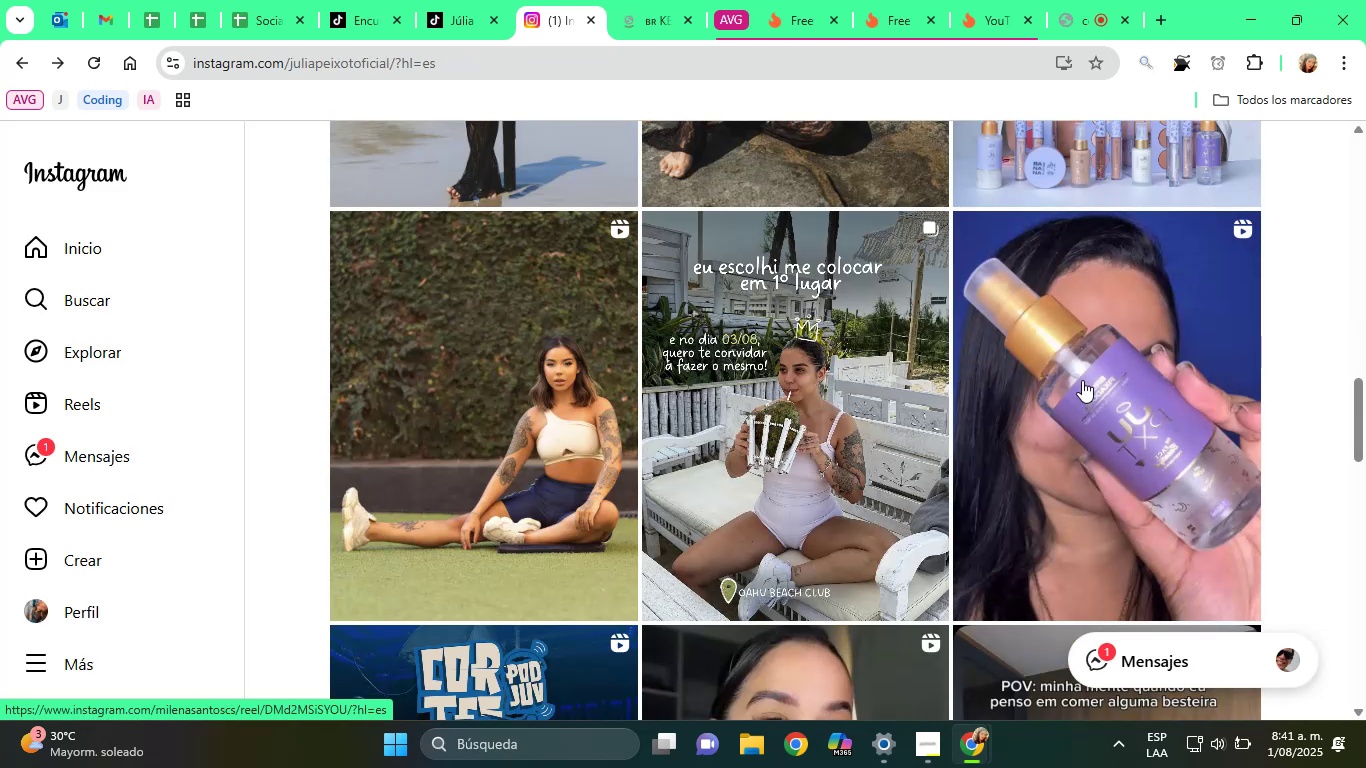 
left_click([1081, 371])
 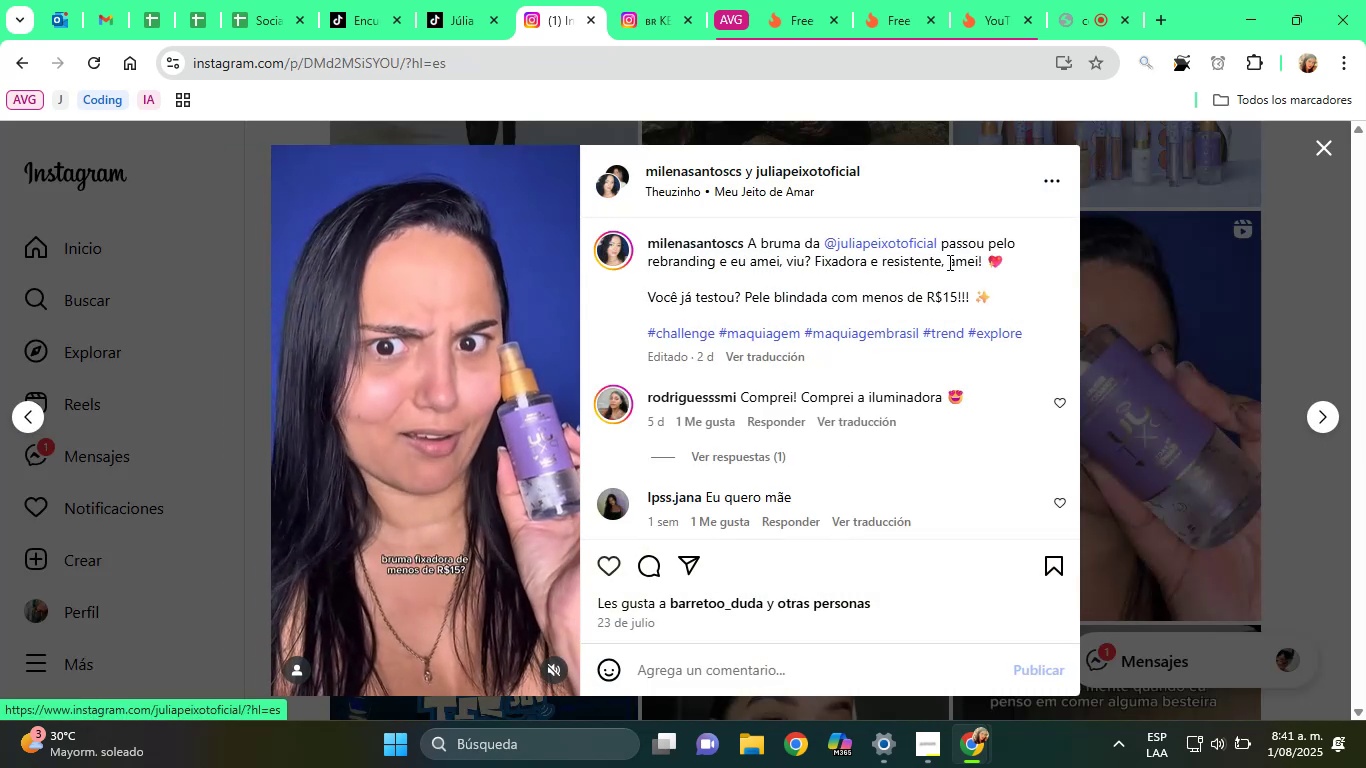 
scroll: coordinate [805, 318], scroll_direction: up, amount: 24.0
 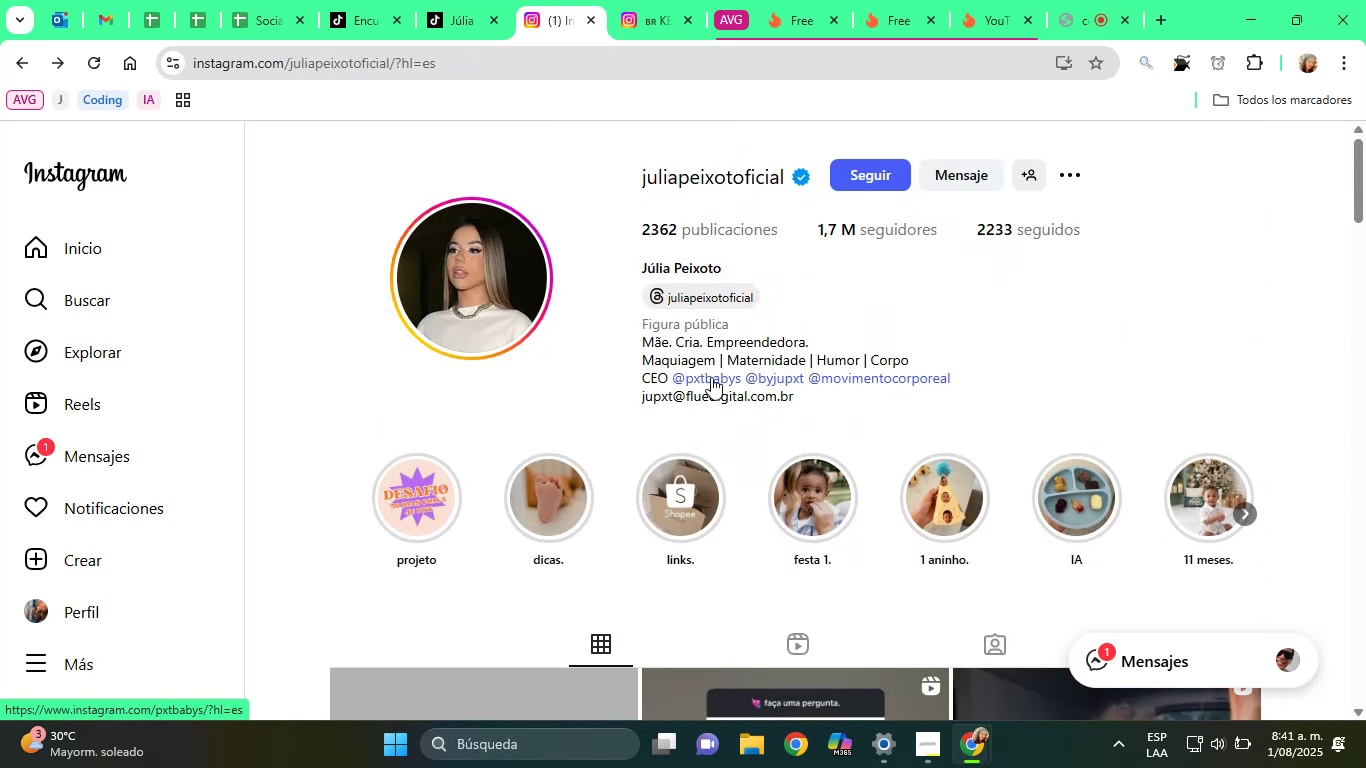 
left_click([755, 383])
 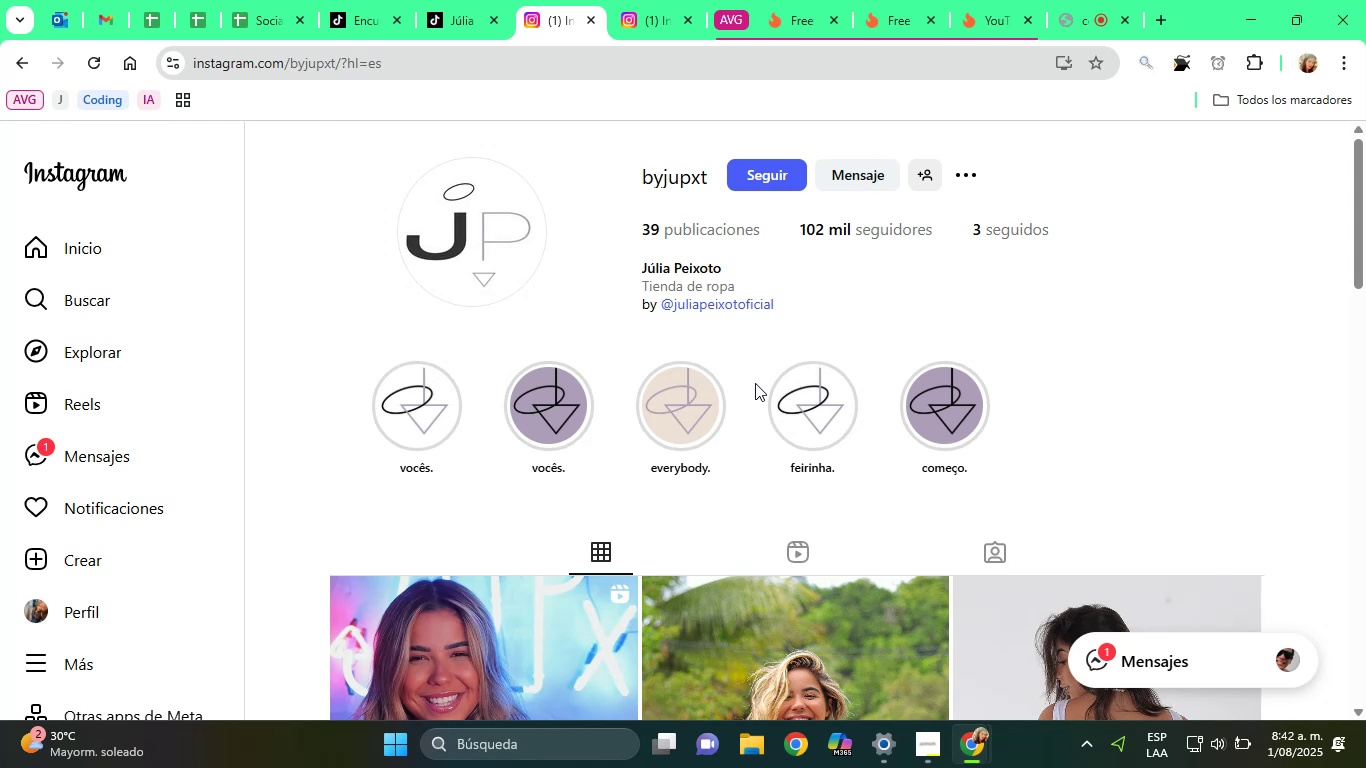 
wait(29.2)
 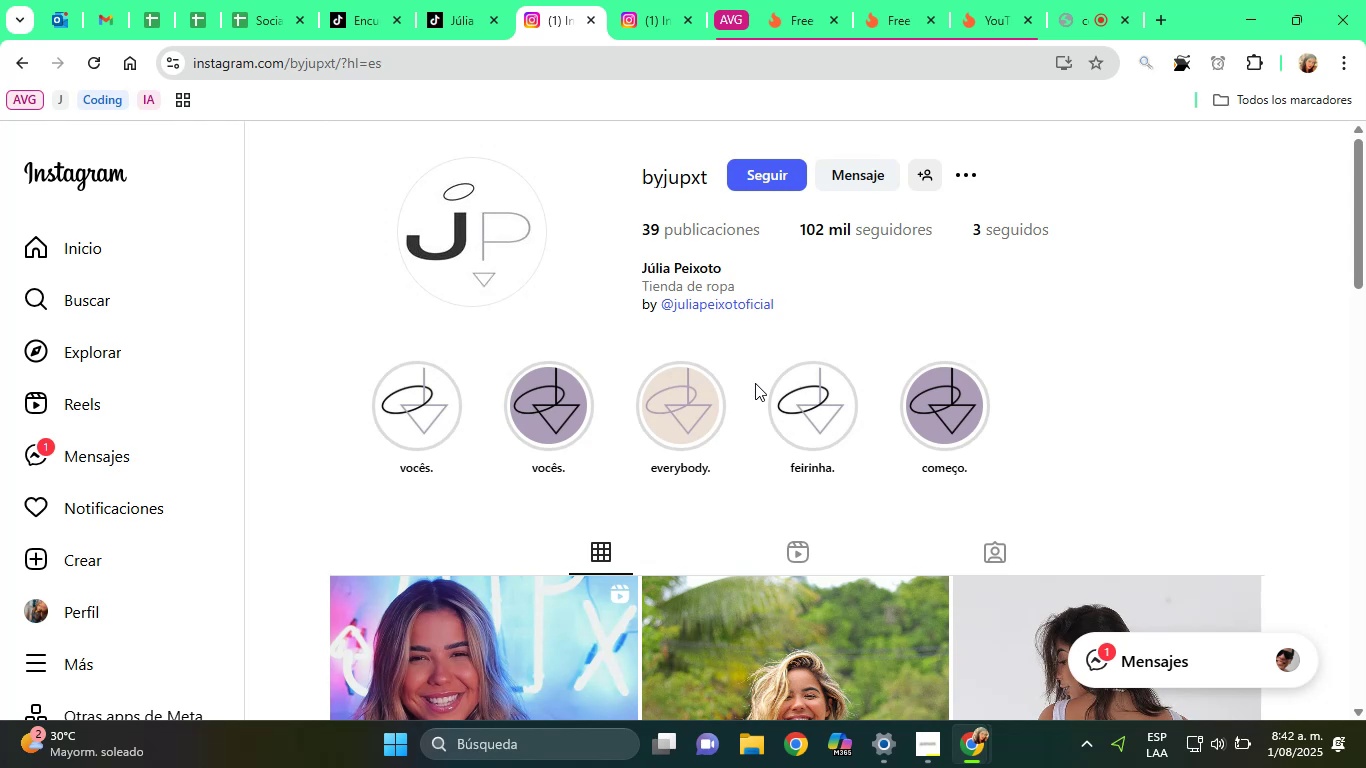 
scroll: coordinate [602, 219], scroll_direction: down, amount: 4.0
 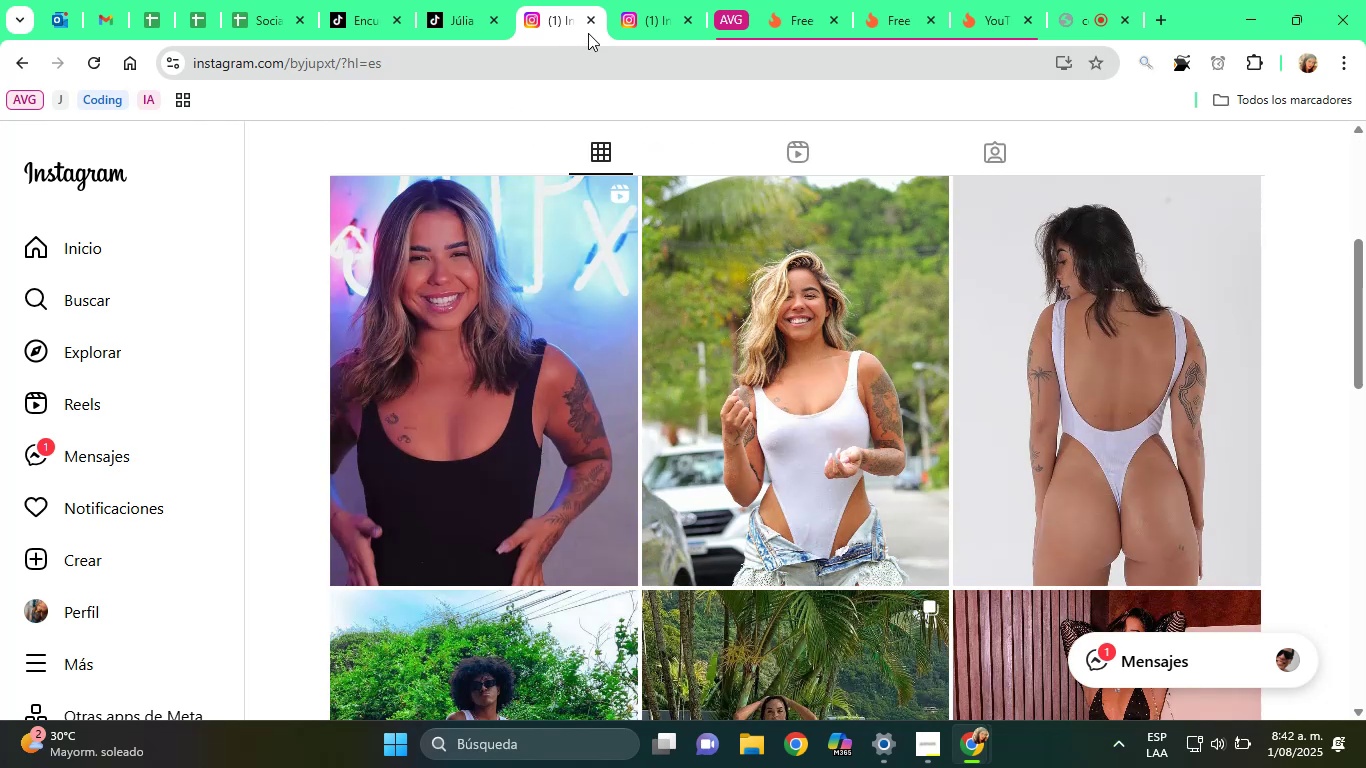 
left_click([593, 22])
 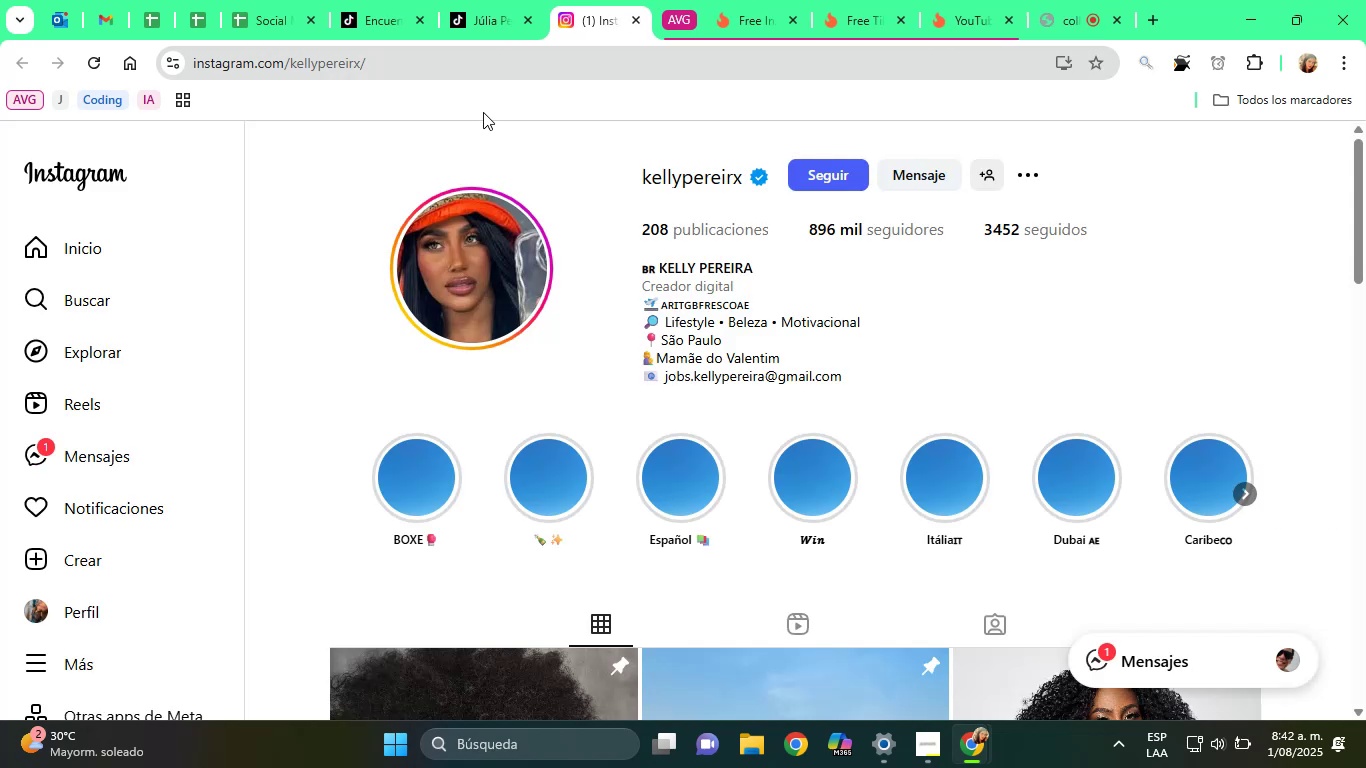 
left_click([479, 0])
 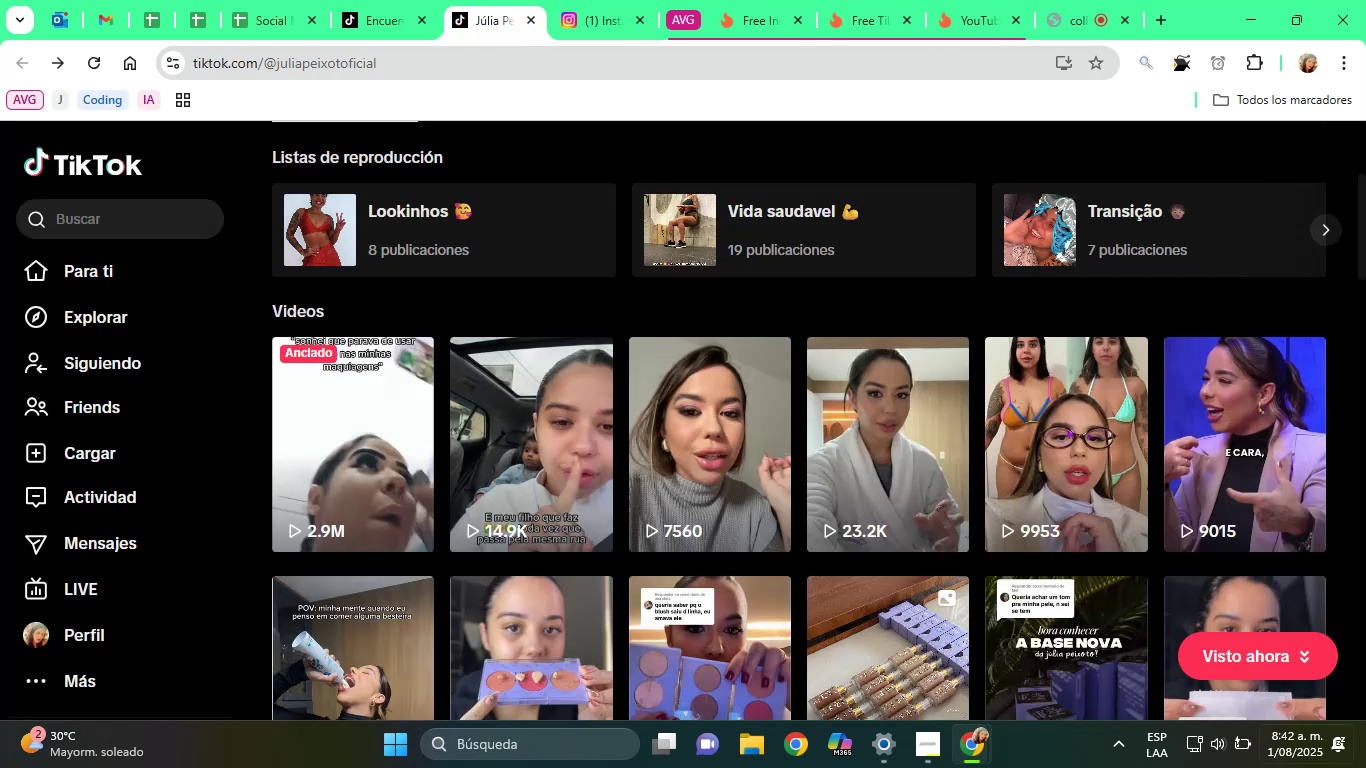 
scroll: coordinate [986, 465], scroll_direction: down, amount: 3.0
 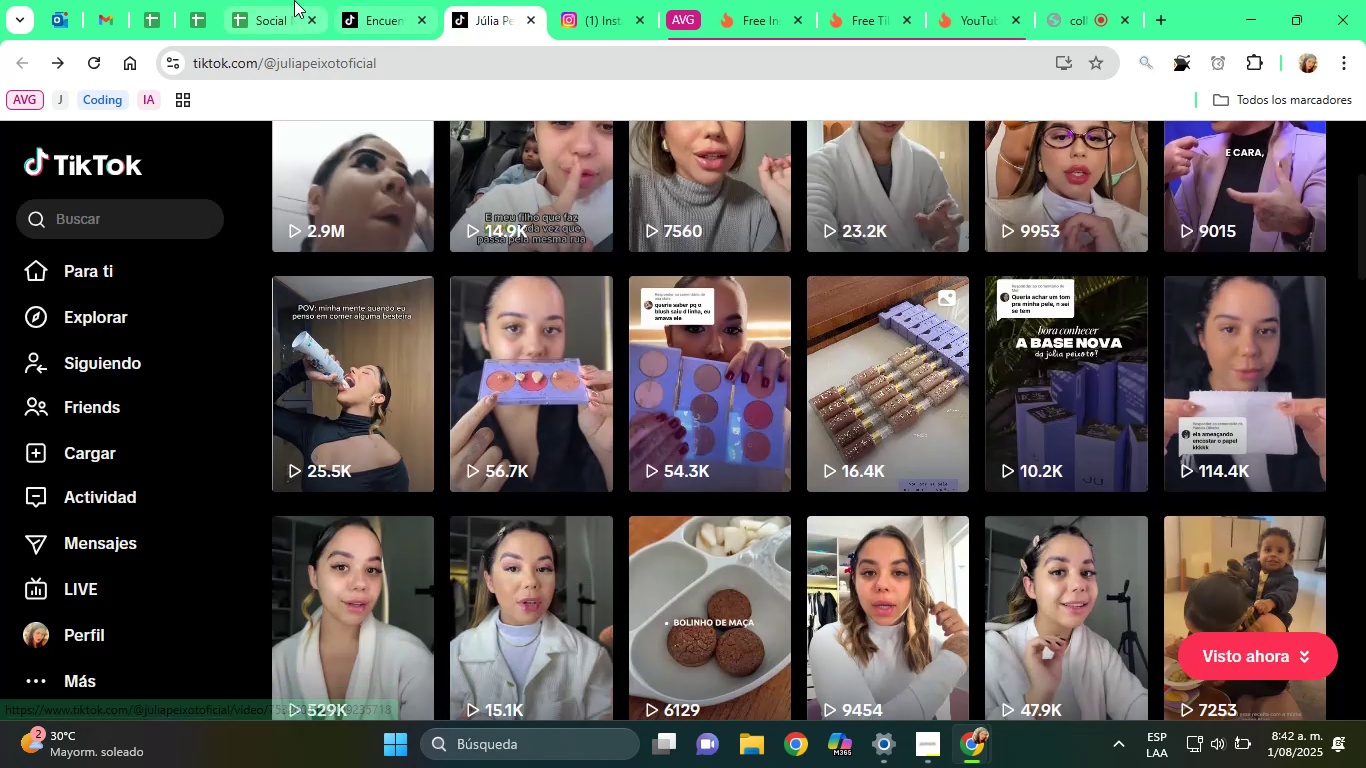 
left_click([235, 0])
 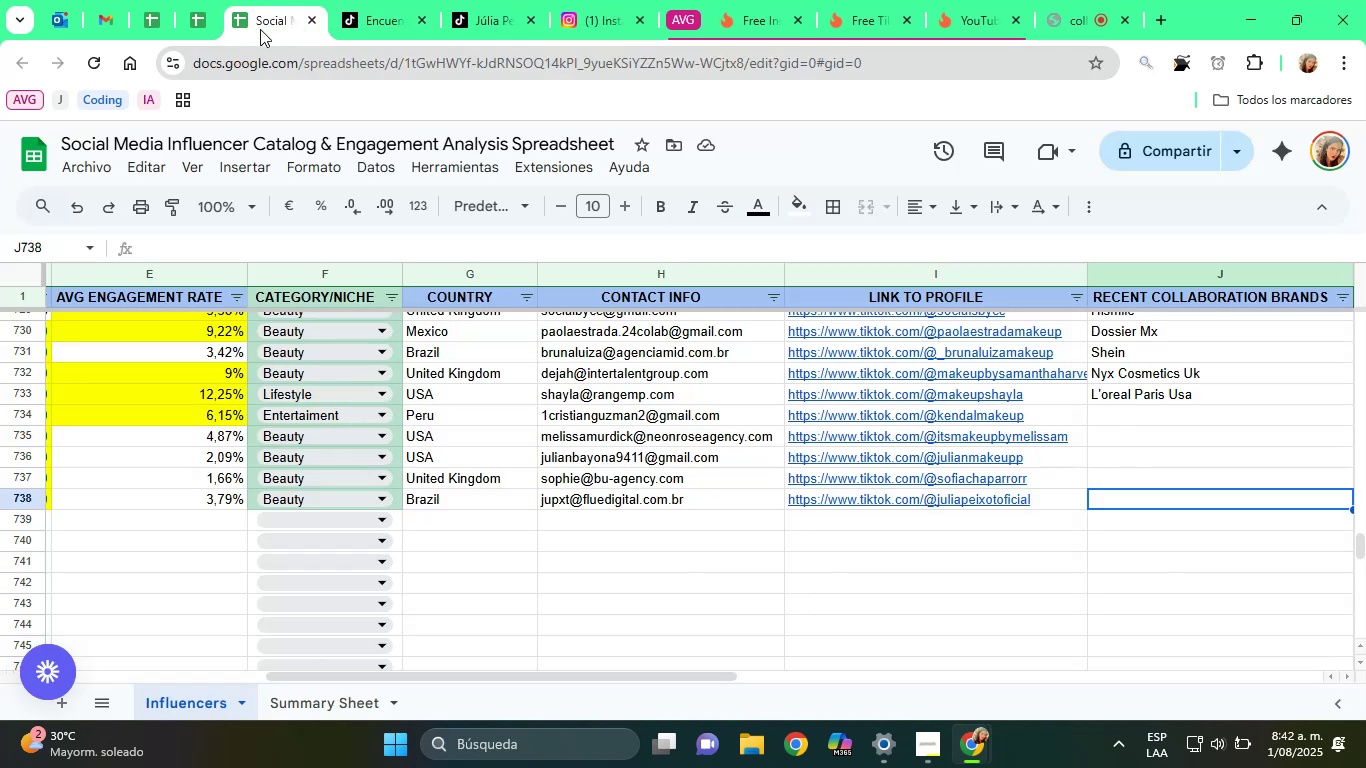 
key(ArrowDown)
 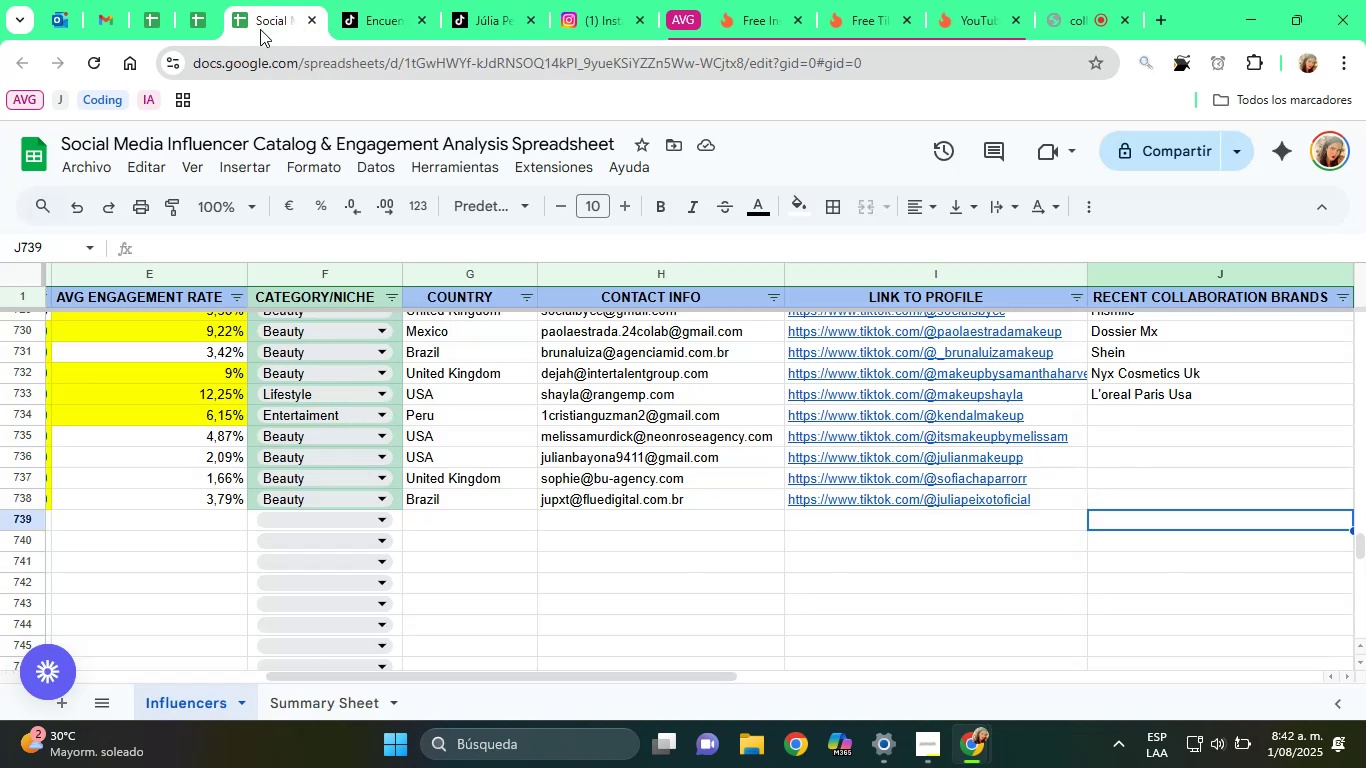 
hold_key(key=ArrowLeft, duration=1.36)
 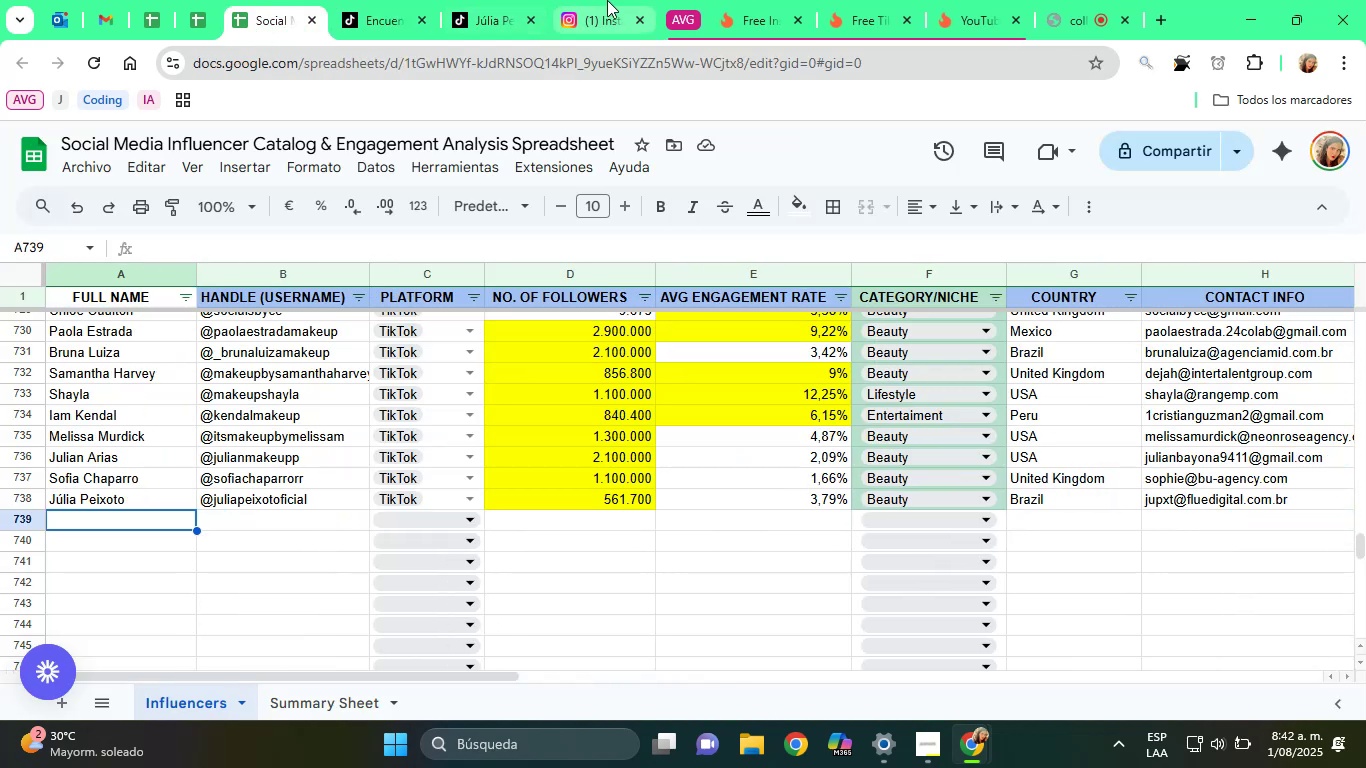 
left_click([510, 0])
 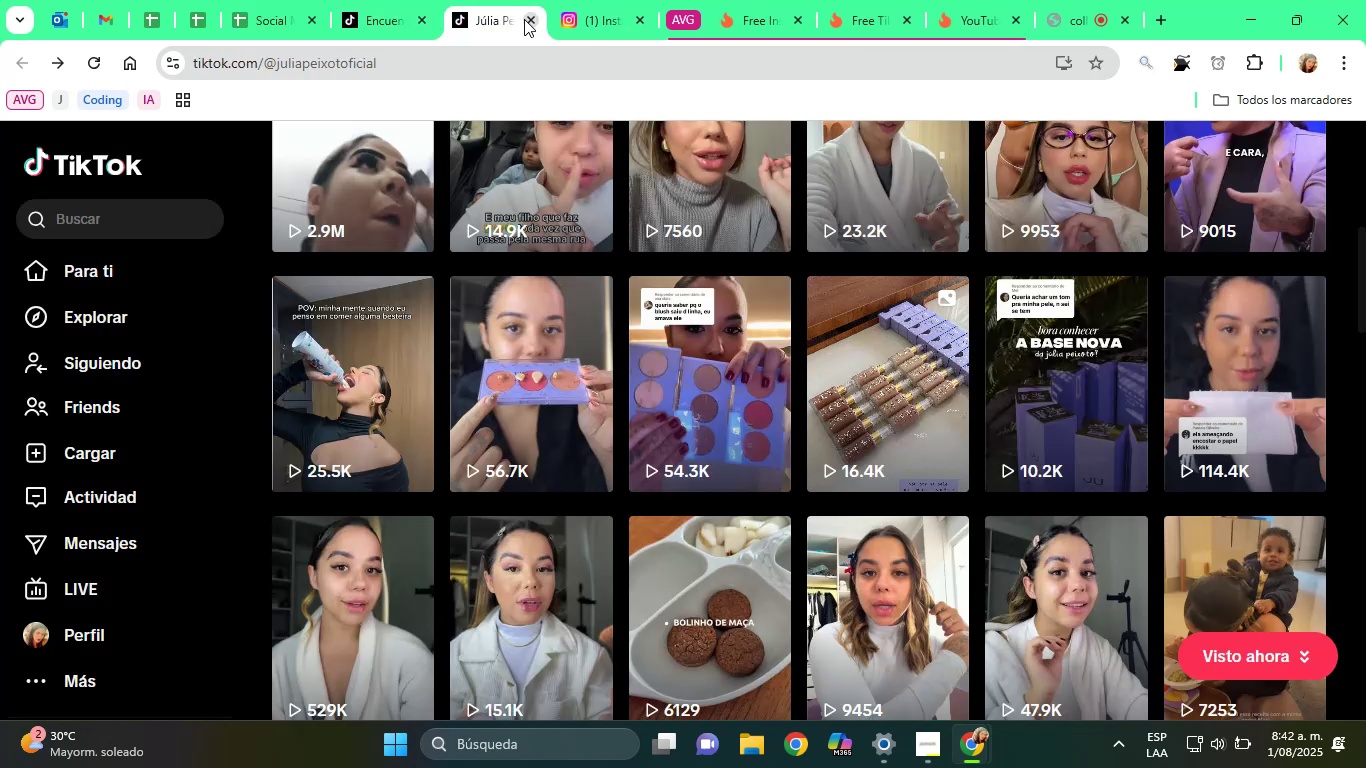 
left_click([524, 19])
 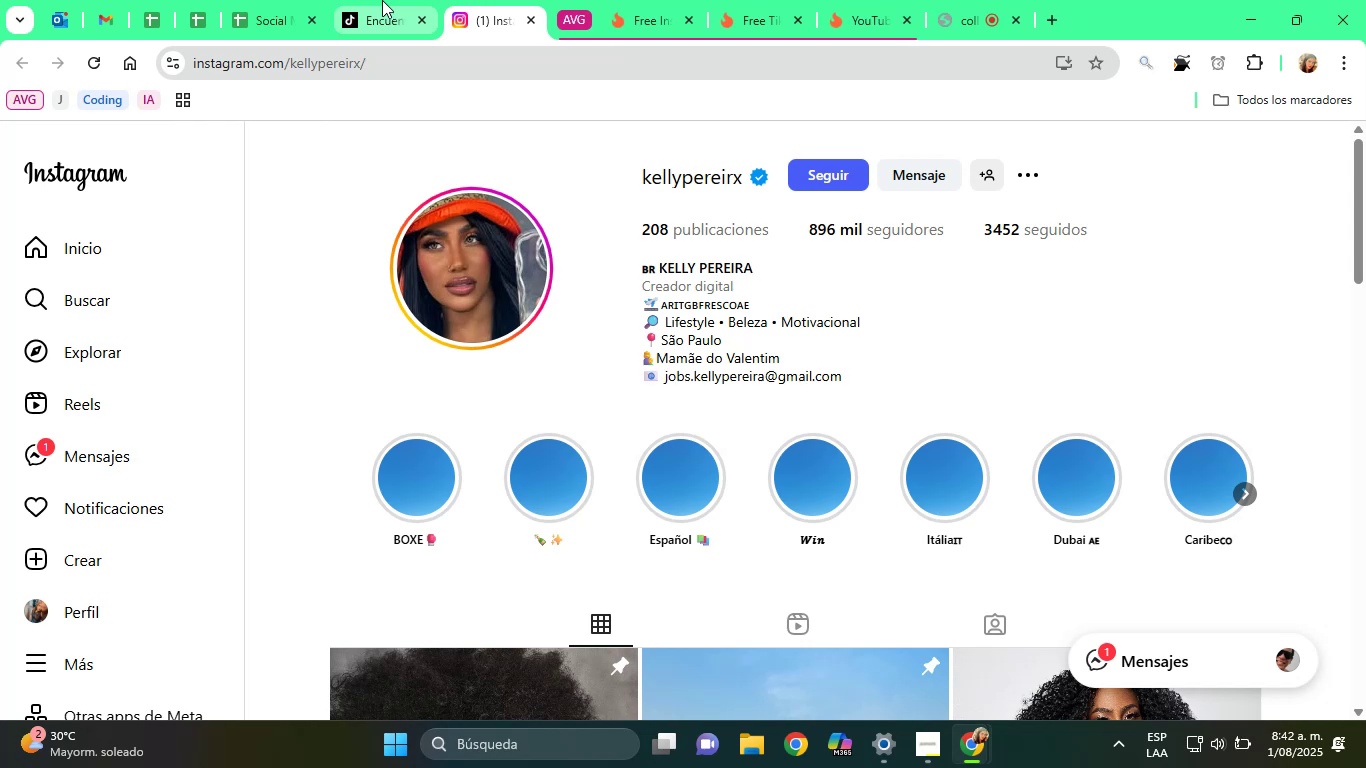 
left_click([382, 0])
 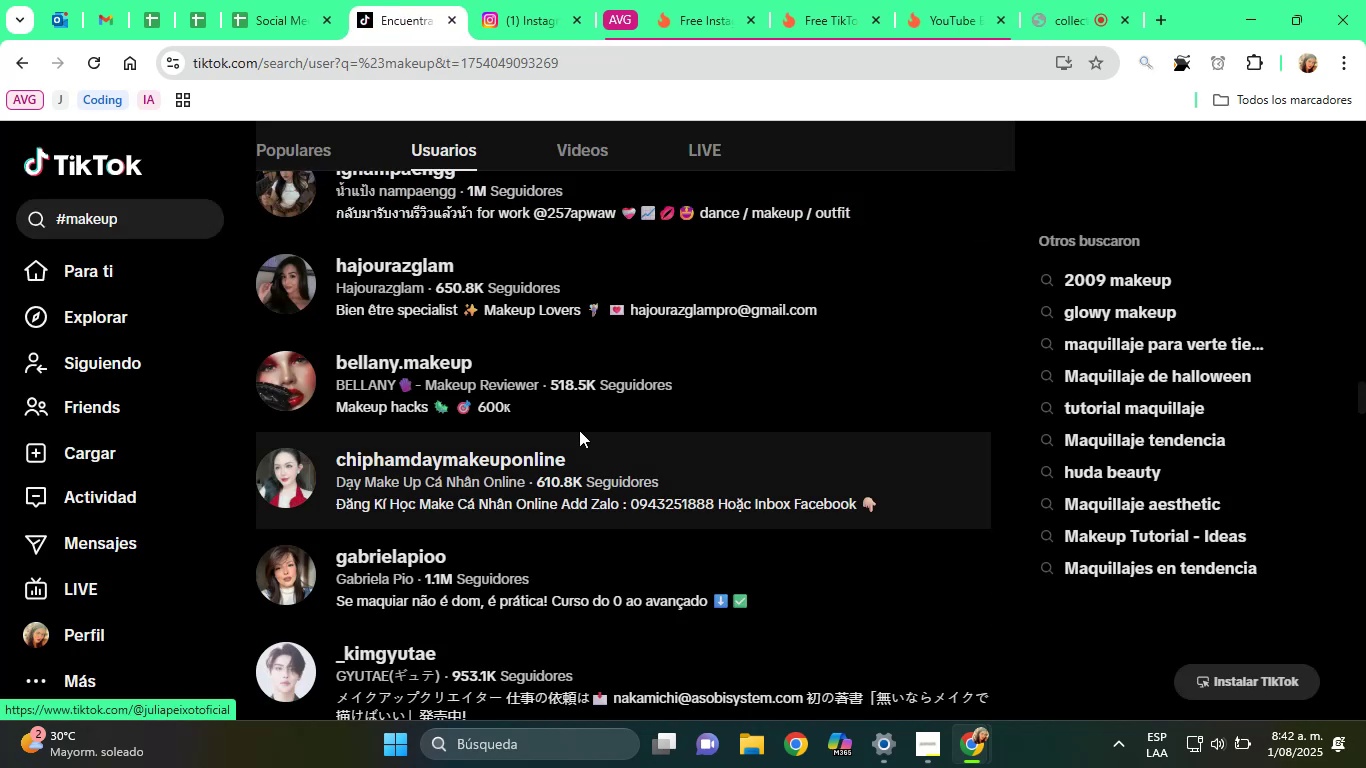 
scroll: coordinate [487, 438], scroll_direction: none, amount: 0.0
 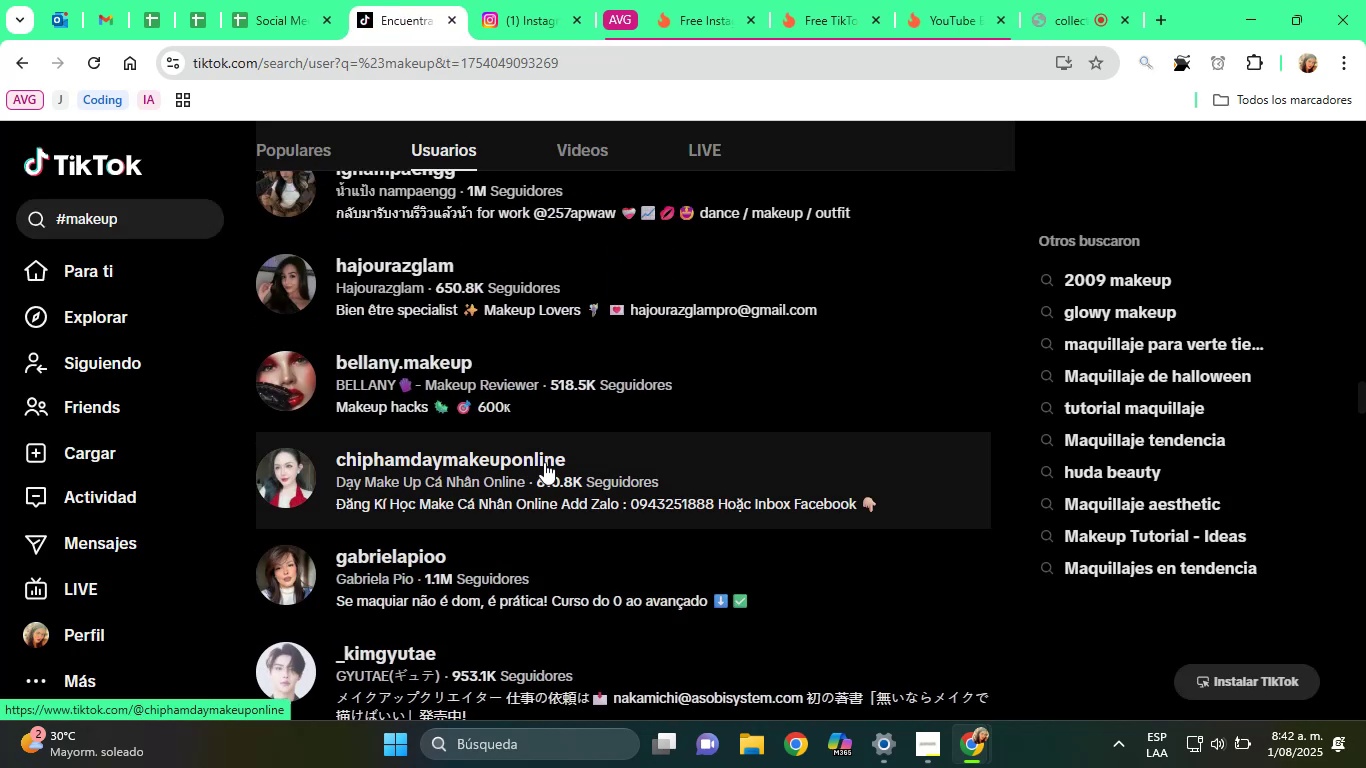 
wait(8.68)
 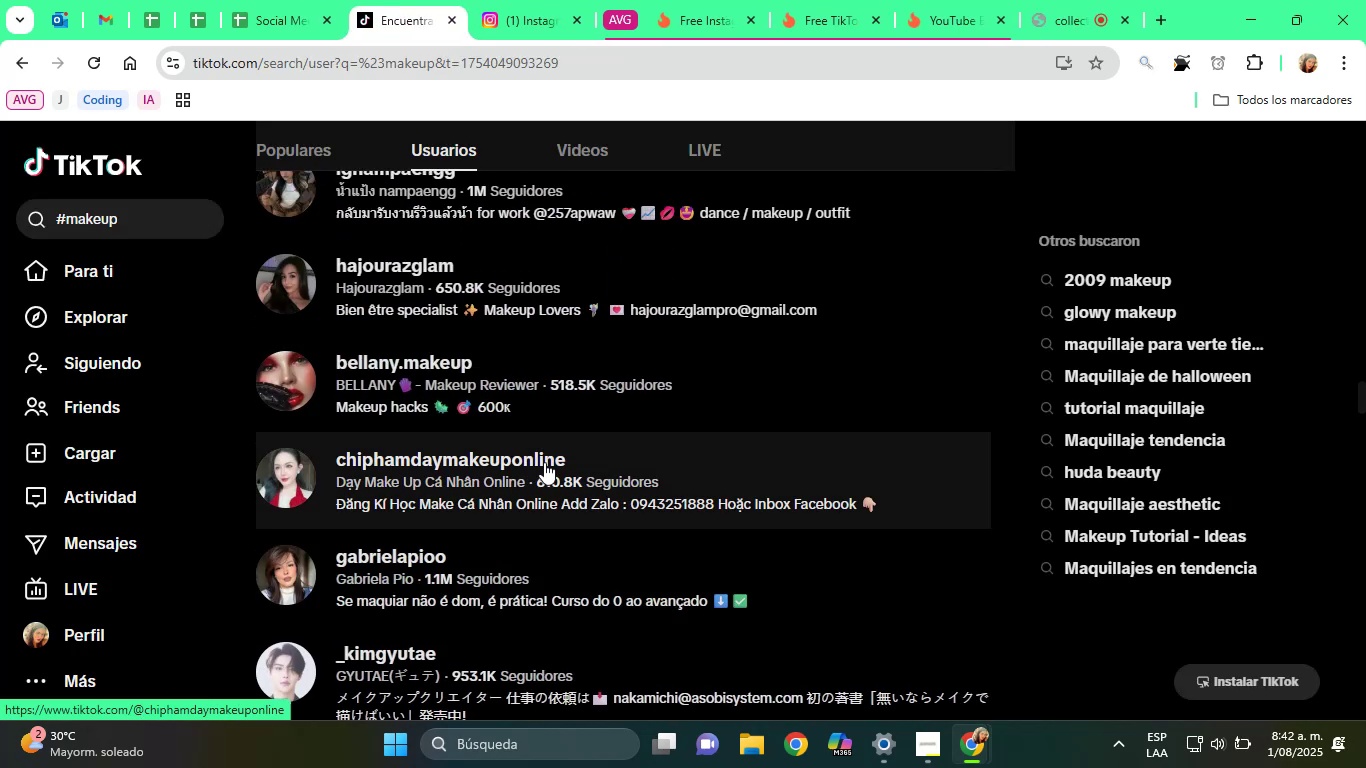 
right_click([417, 377])
 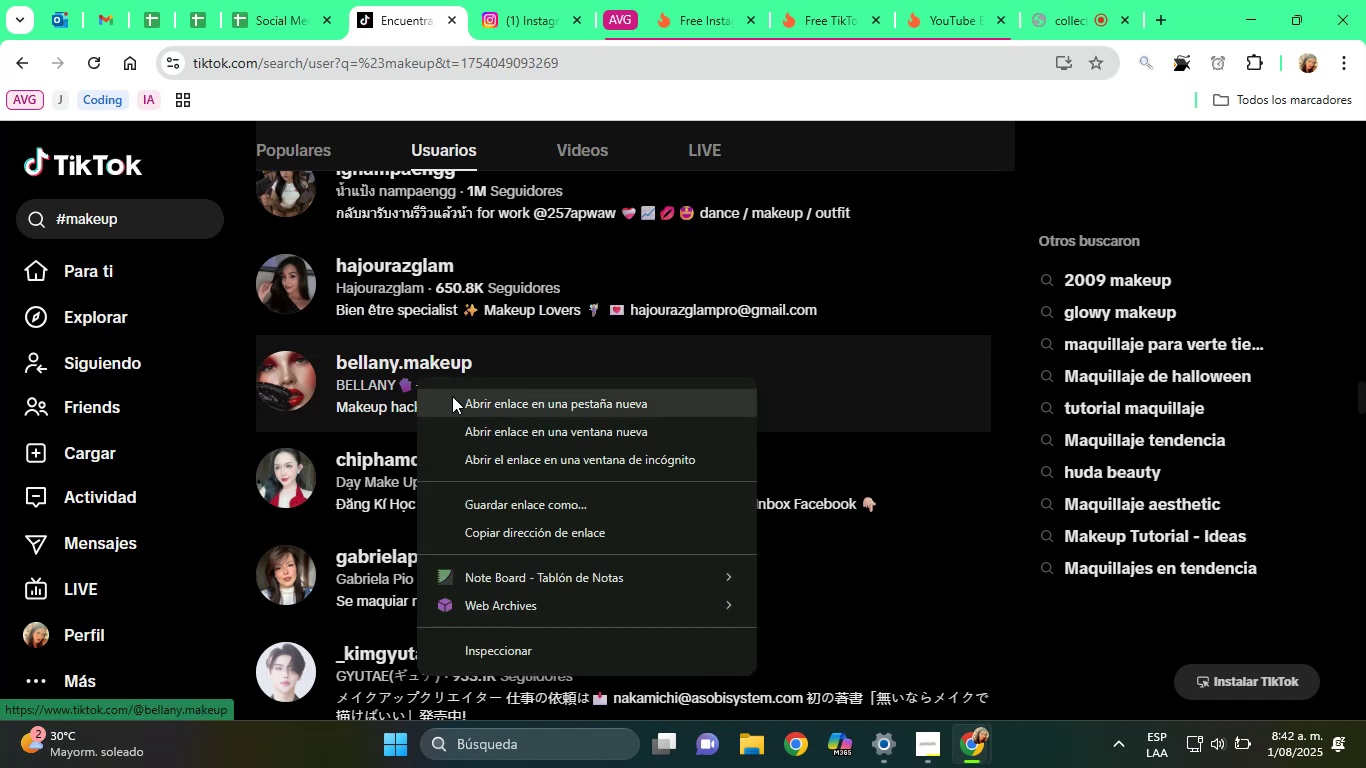 
left_click([459, 398])
 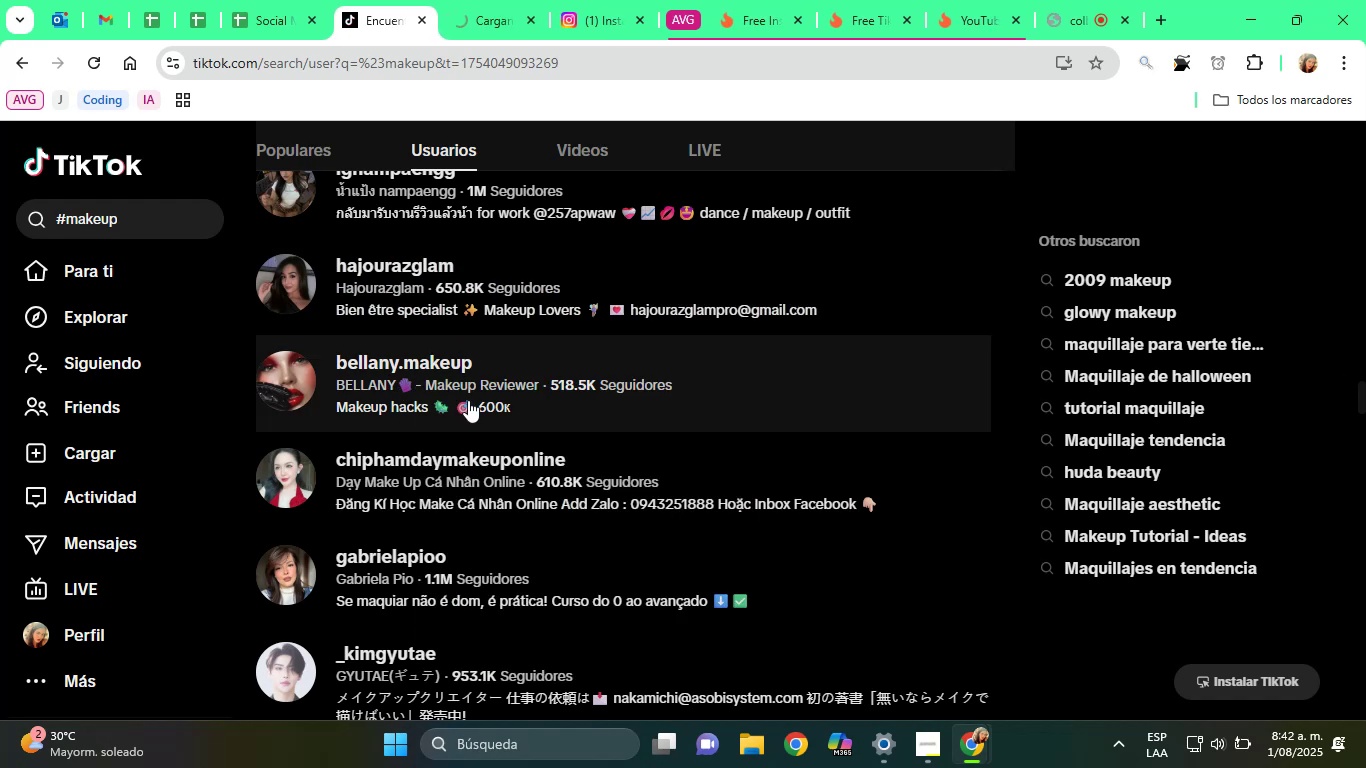 
scroll: coordinate [594, 470], scroll_direction: down, amount: 7.0
 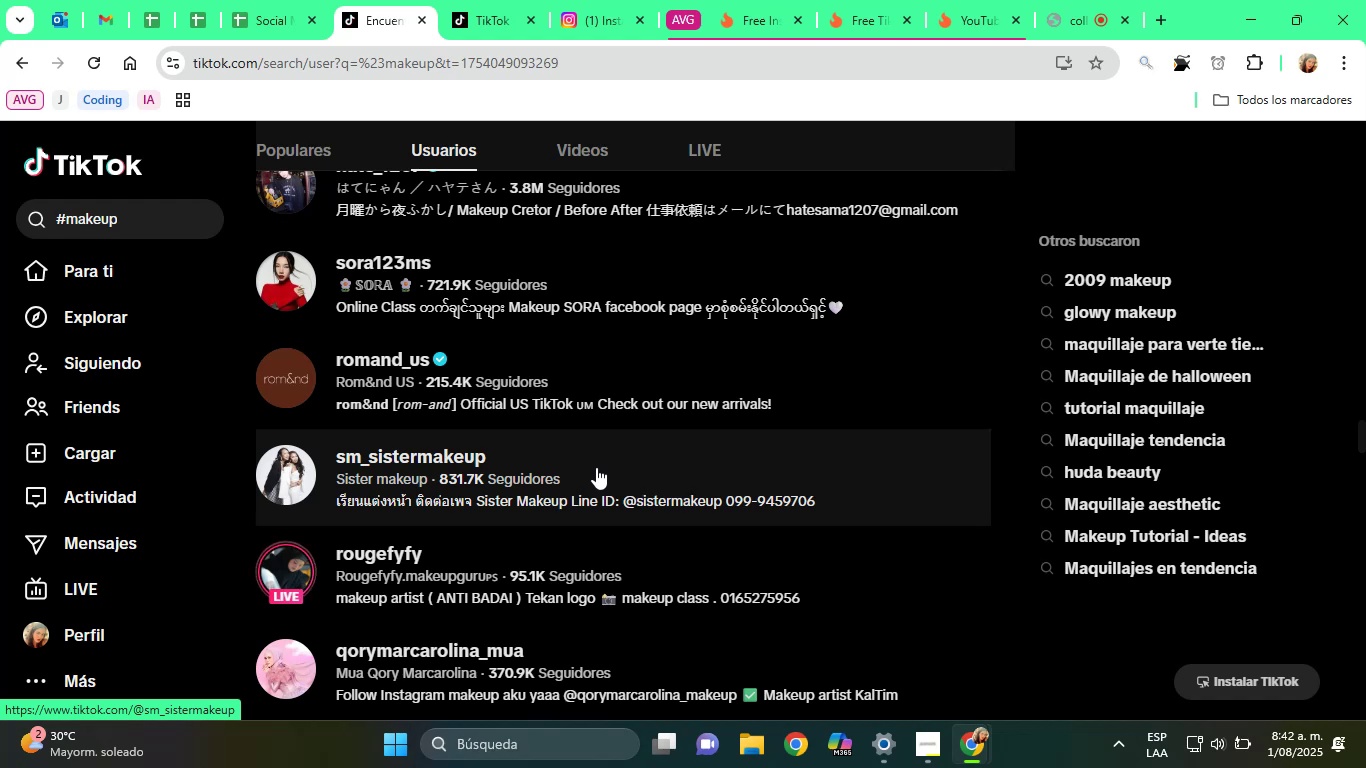 
wait(9.71)
 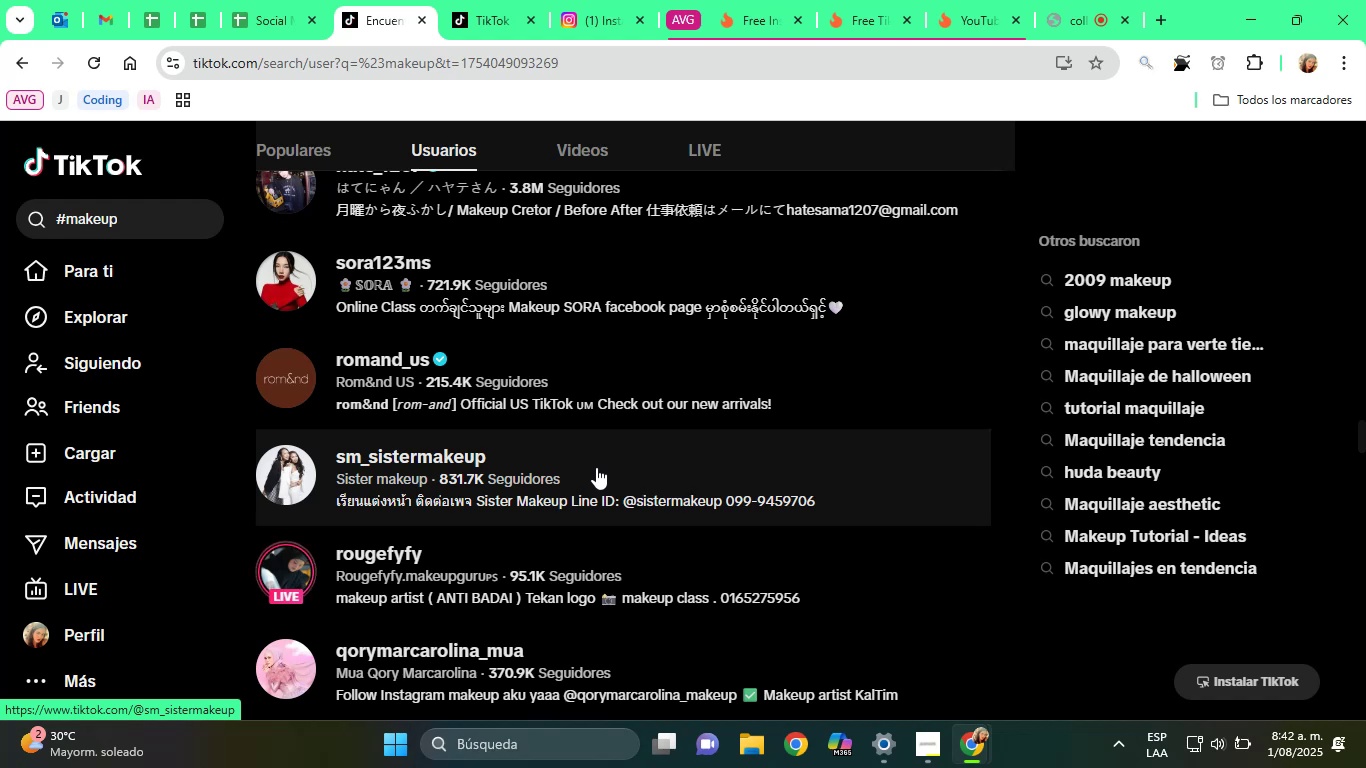 
scroll: coordinate [765, 424], scroll_direction: down, amount: 2.0
 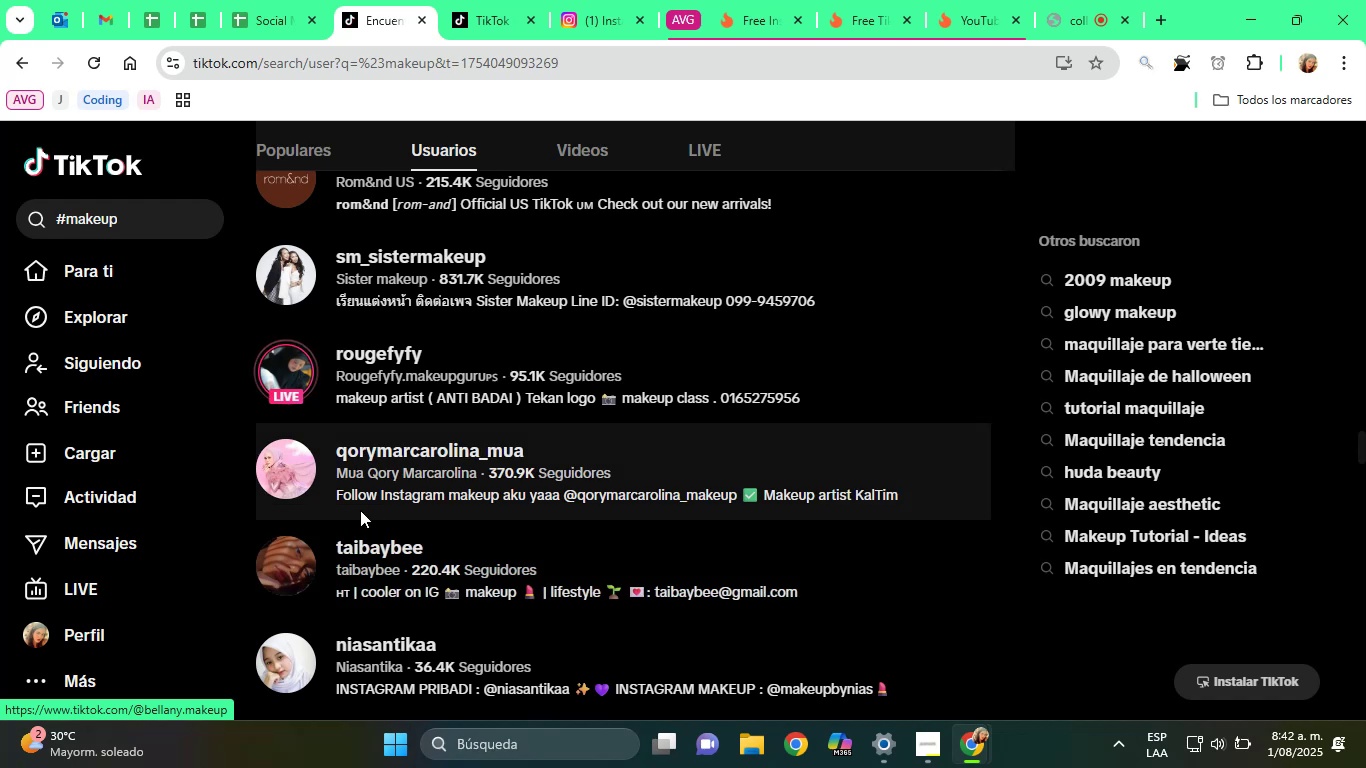 
wait(5.02)
 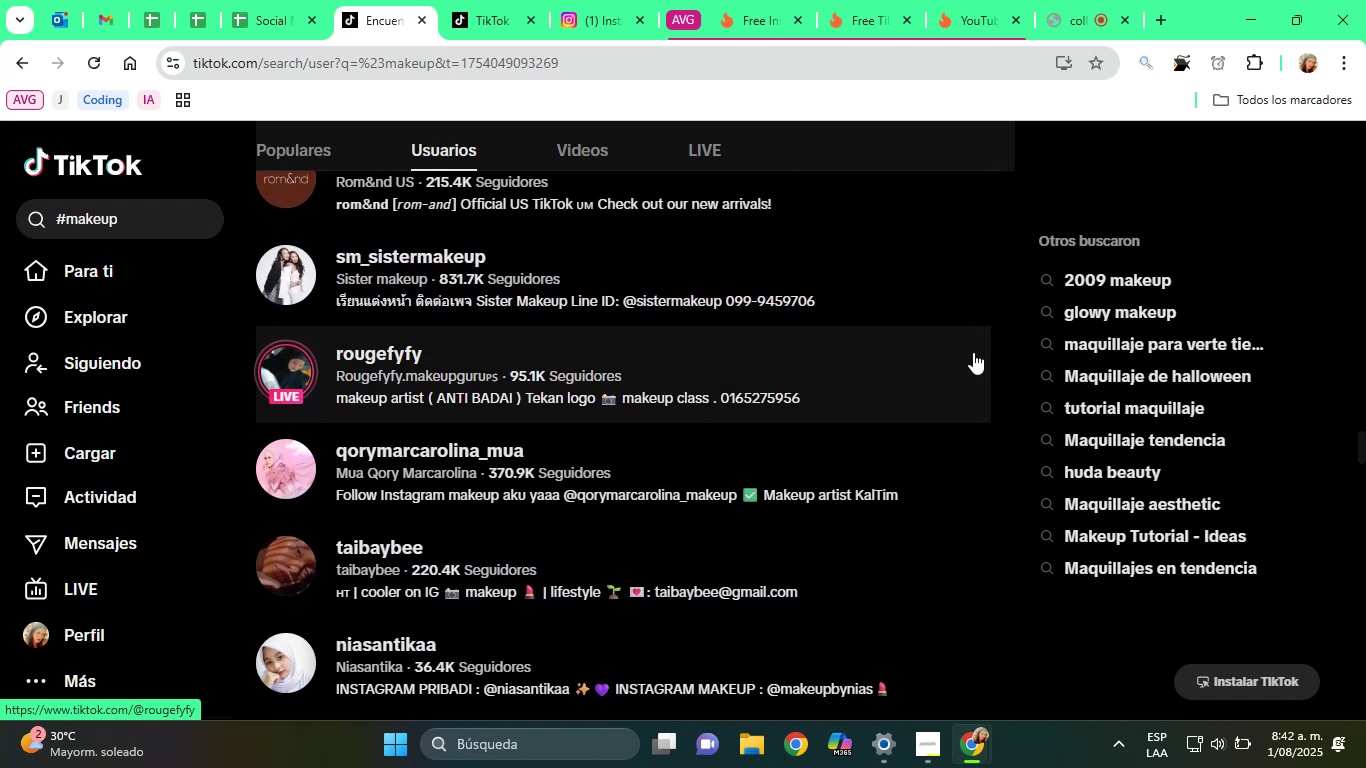 
scroll: coordinate [577, 540], scroll_direction: down, amount: 3.0
 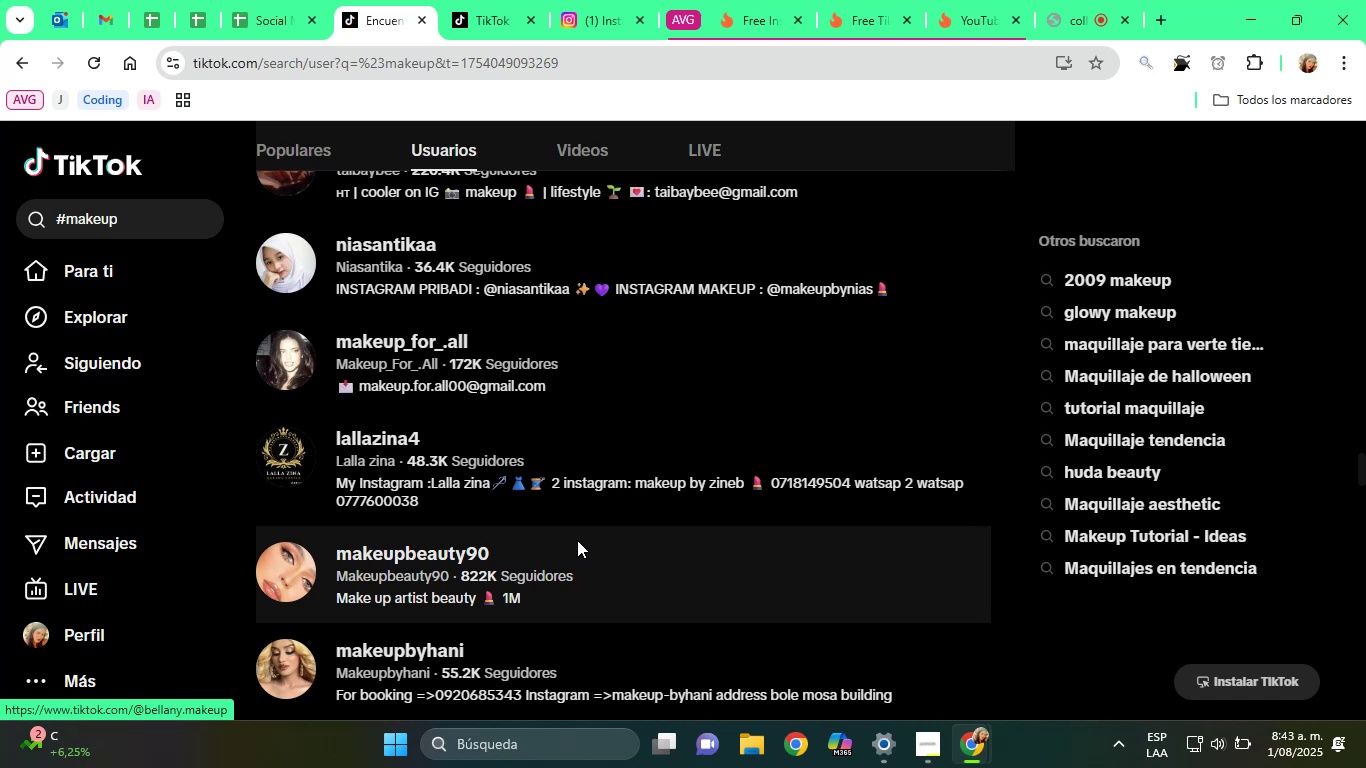 
wait(13.47)
 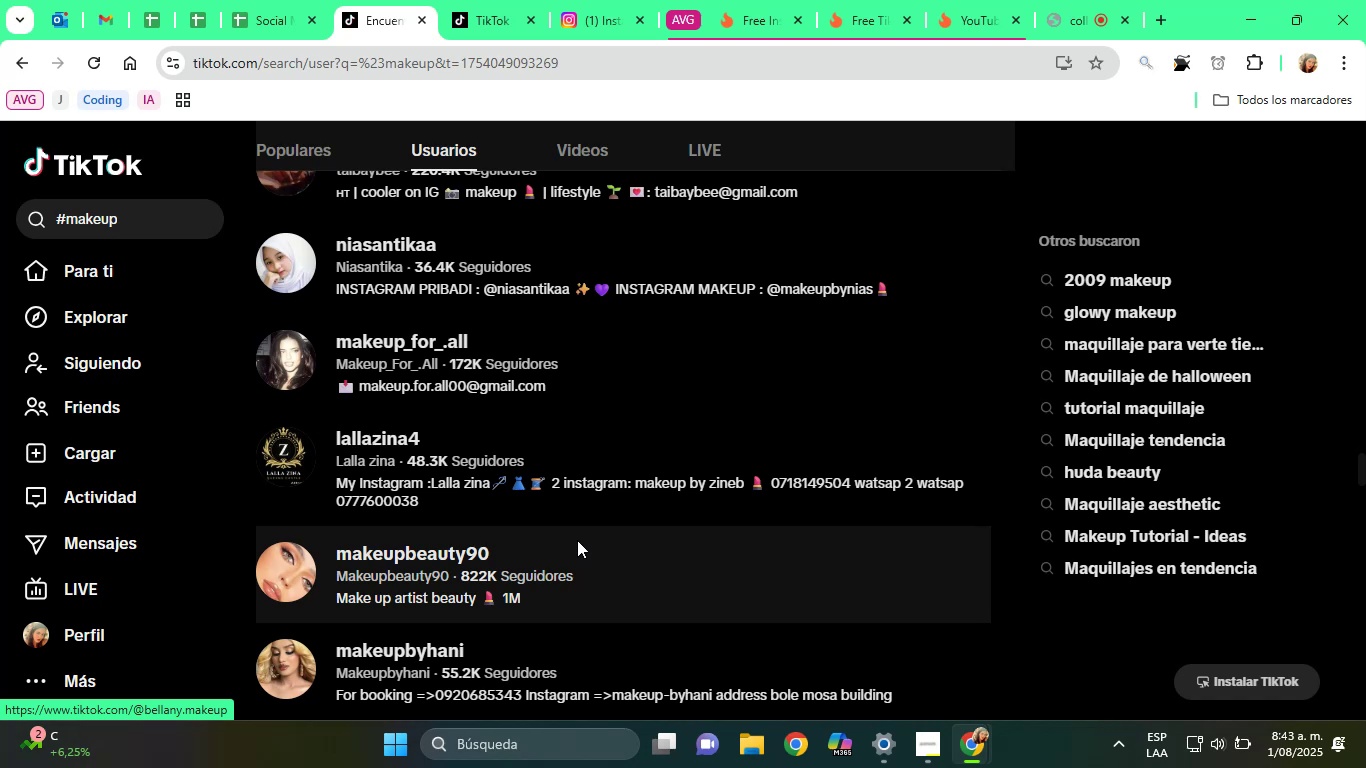 
left_click([1051, 0])
 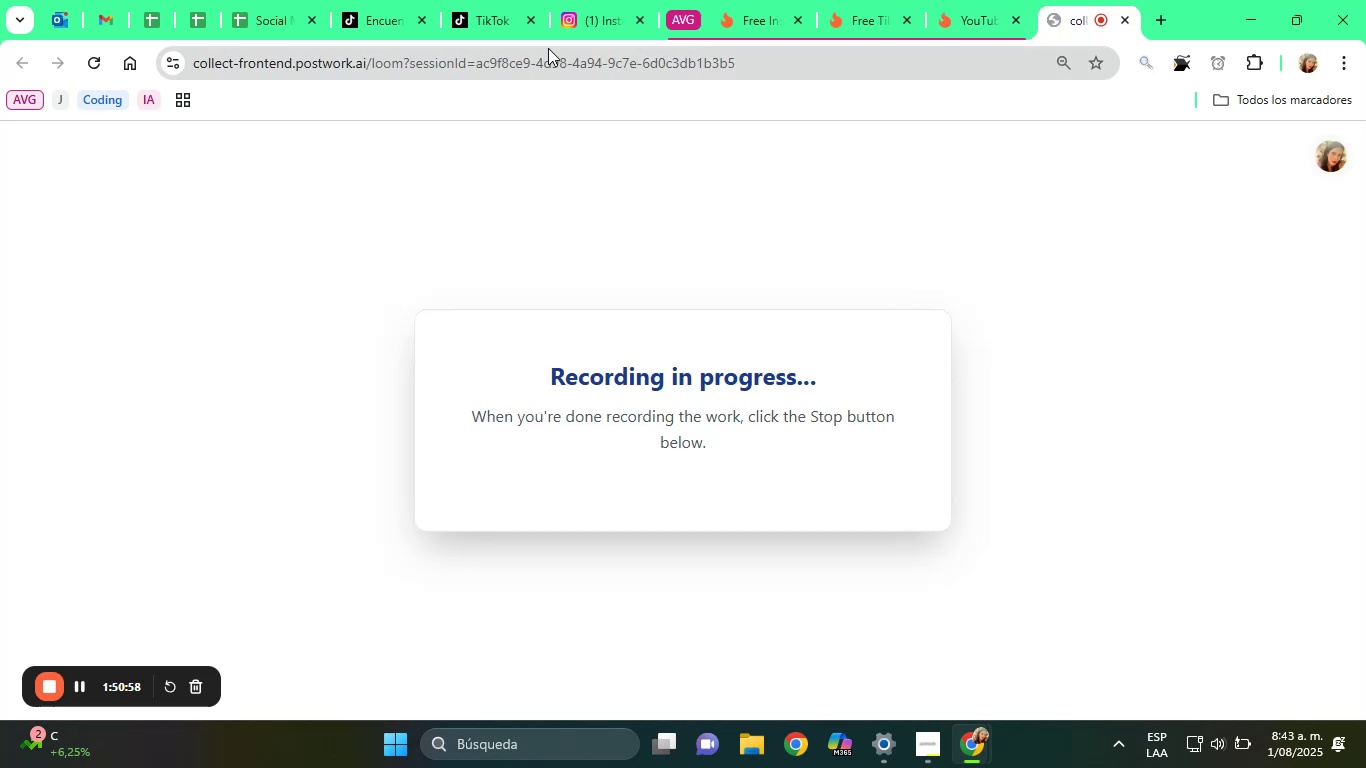 
left_click([485, 0])
 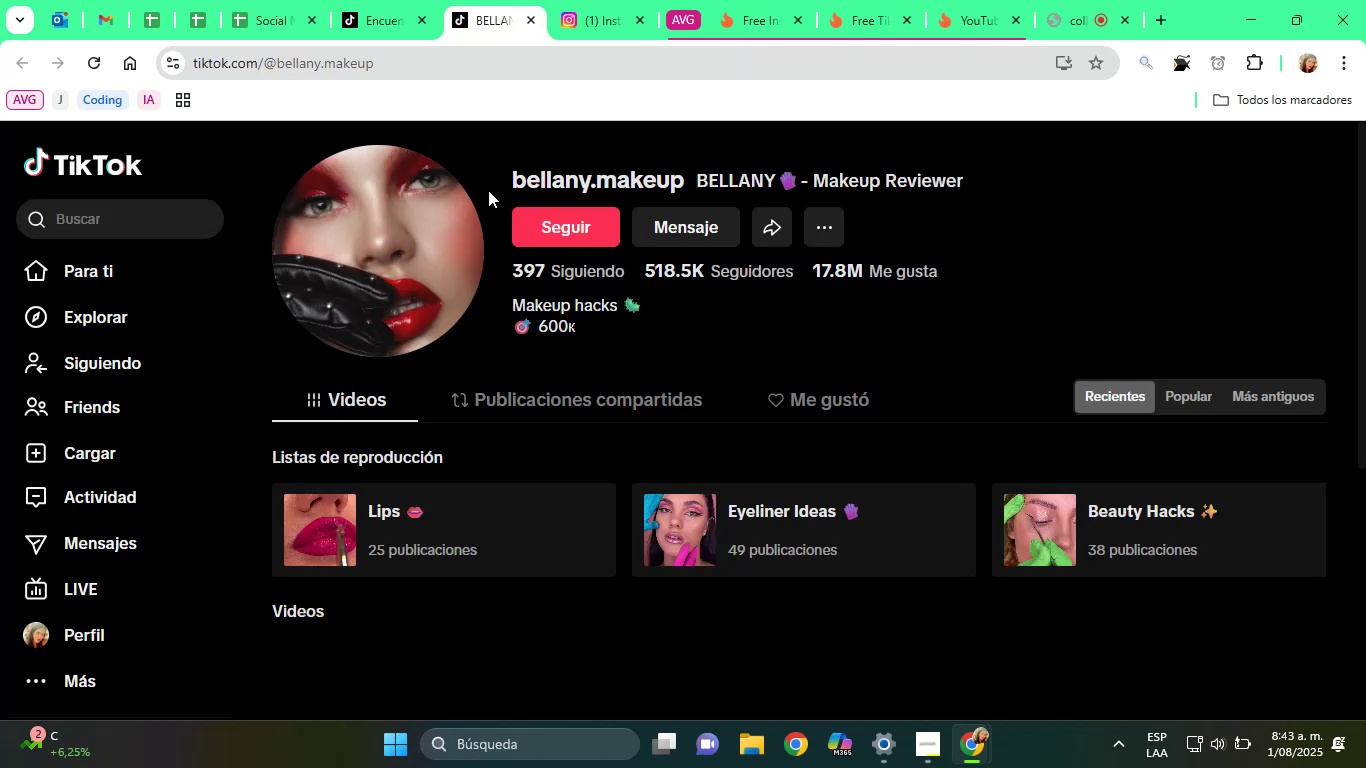 
wait(7.25)
 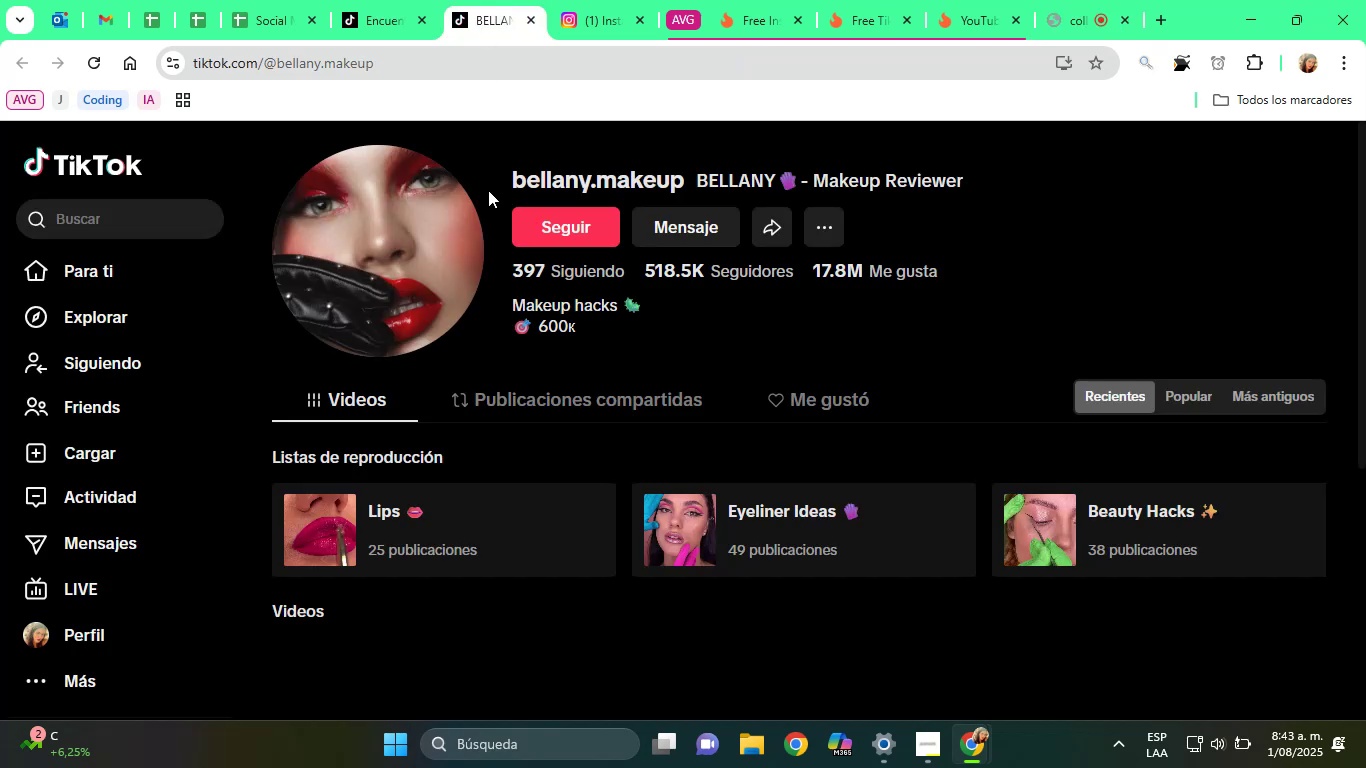 
left_click([374, 12])
 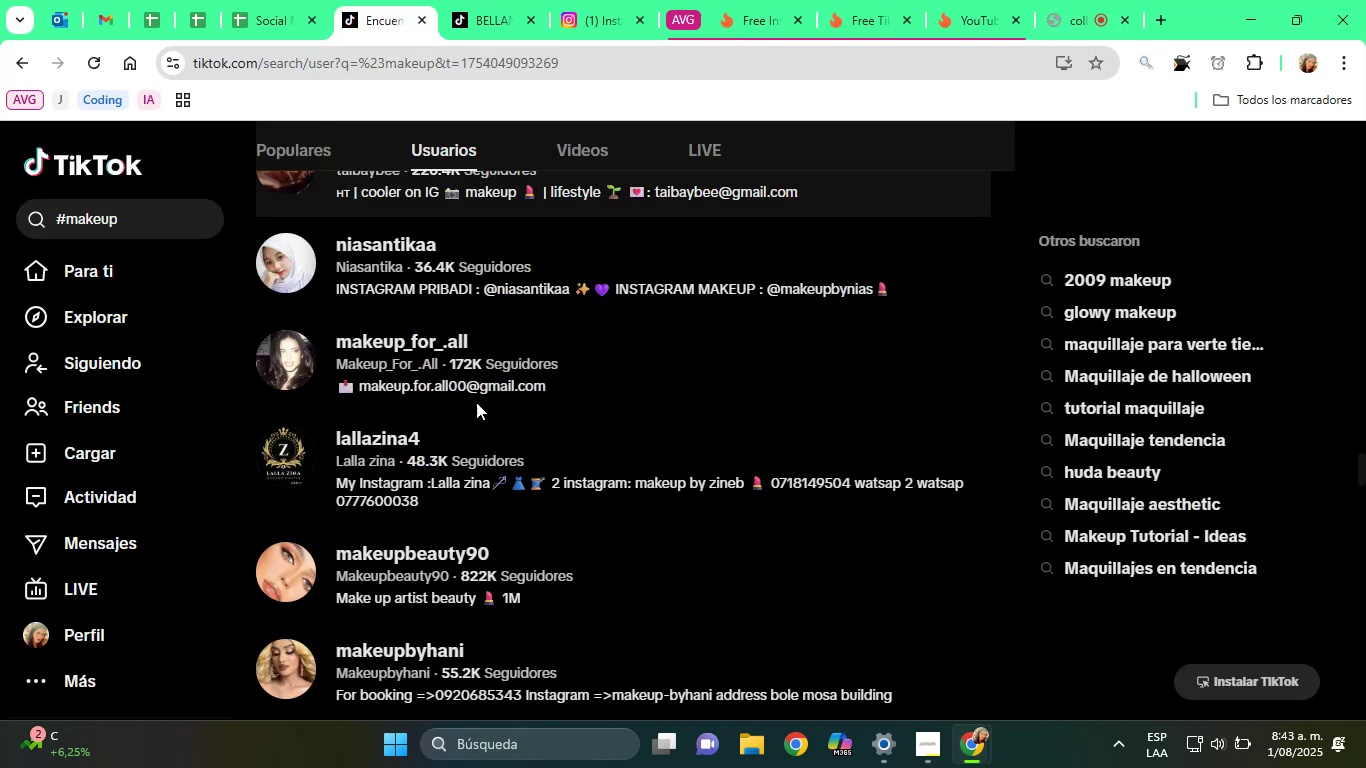 
scroll: coordinate [531, 411], scroll_direction: down, amount: 4.0
 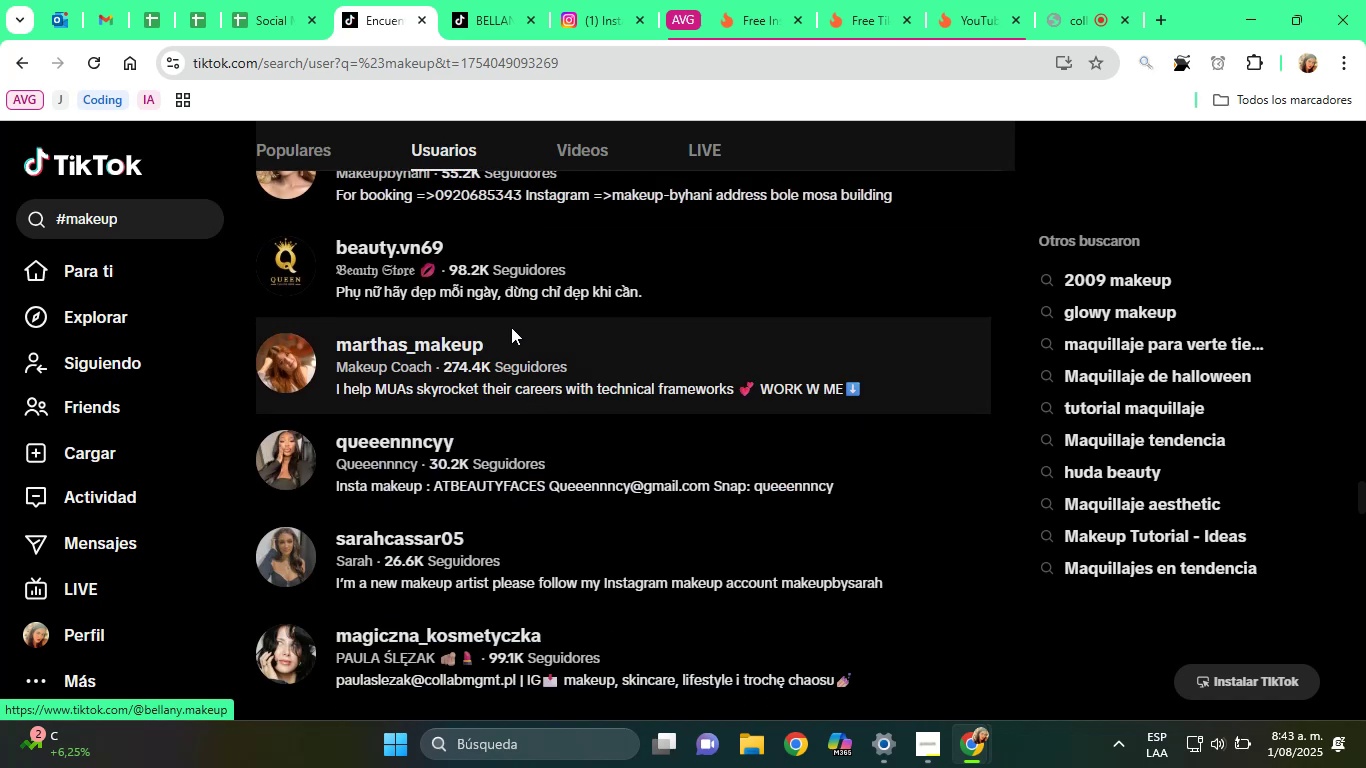 
right_click([414, 479])
 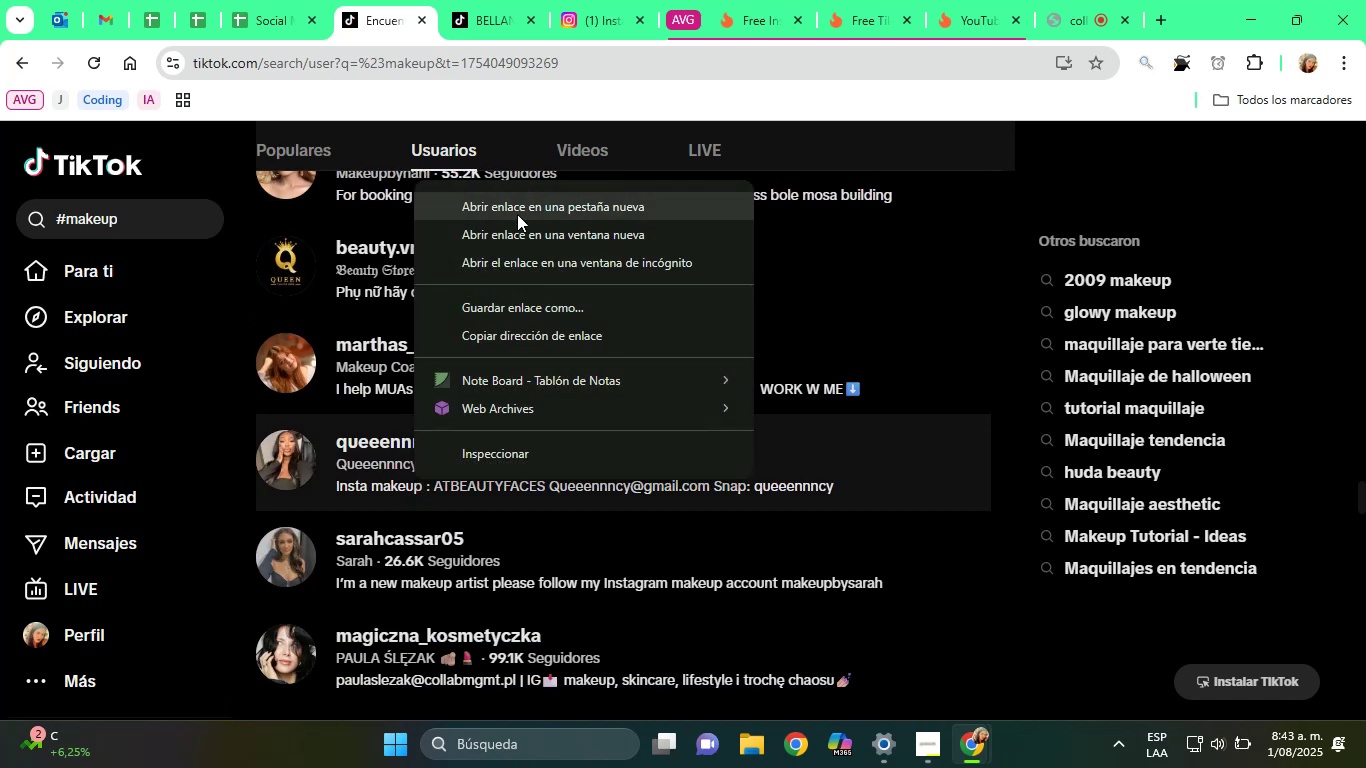 
left_click([517, 208])
 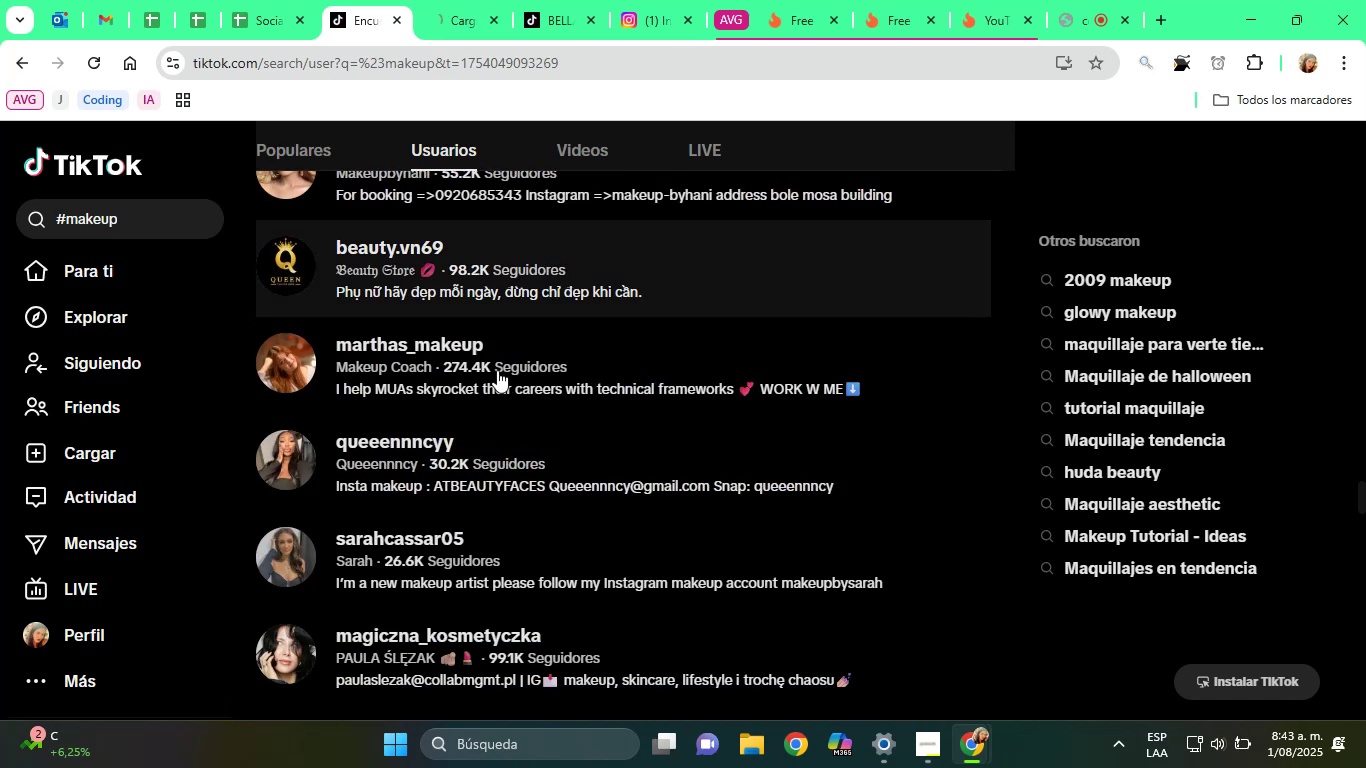 
scroll: coordinate [402, 409], scroll_direction: down, amount: 6.0
 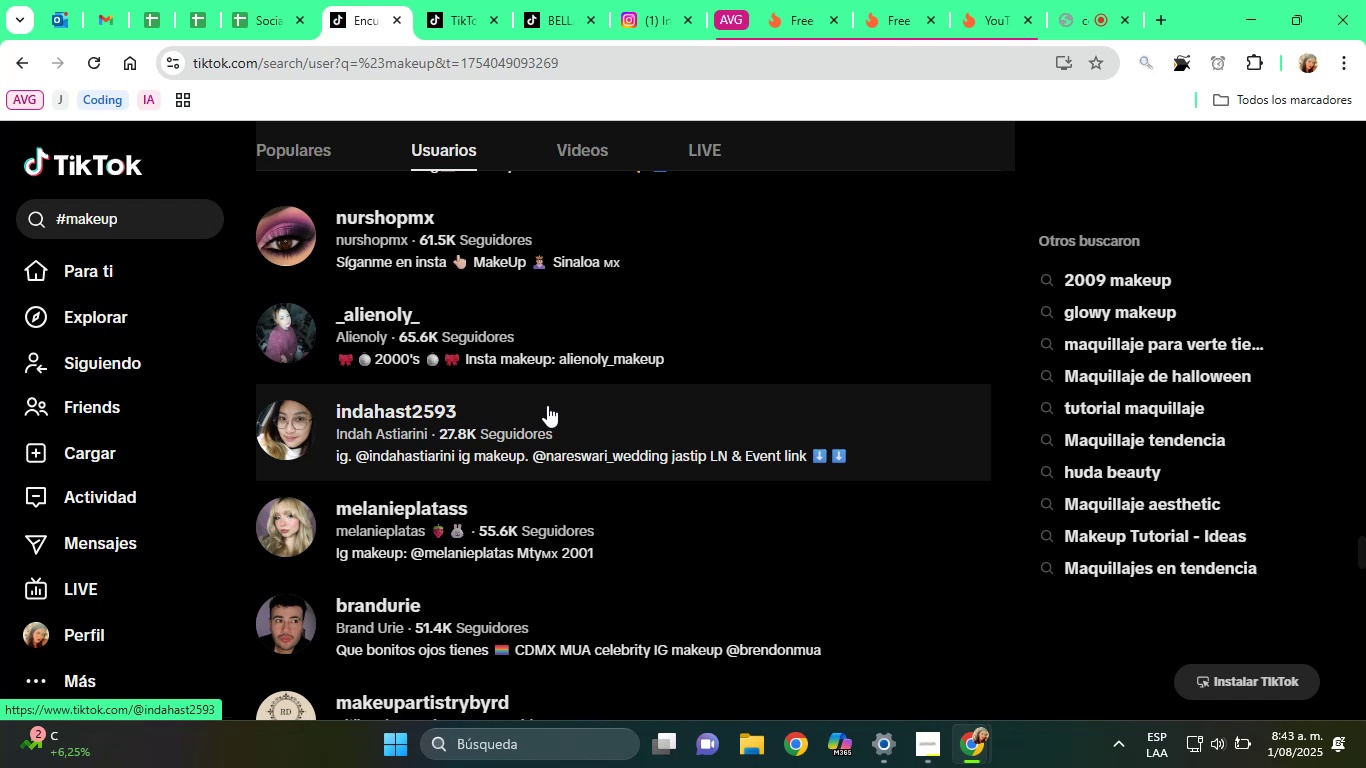 
wait(5.84)
 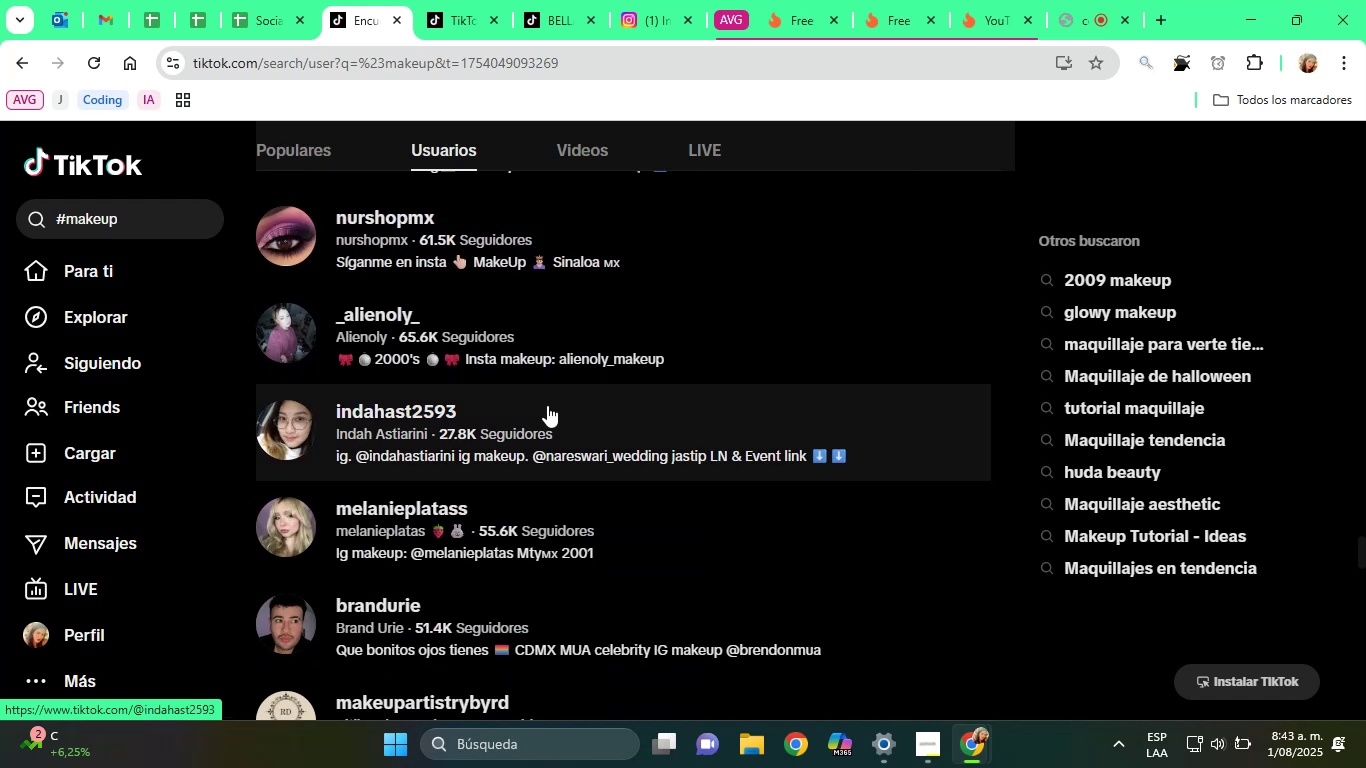 
scroll: coordinate [583, 437], scroll_direction: down, amount: 1.0
 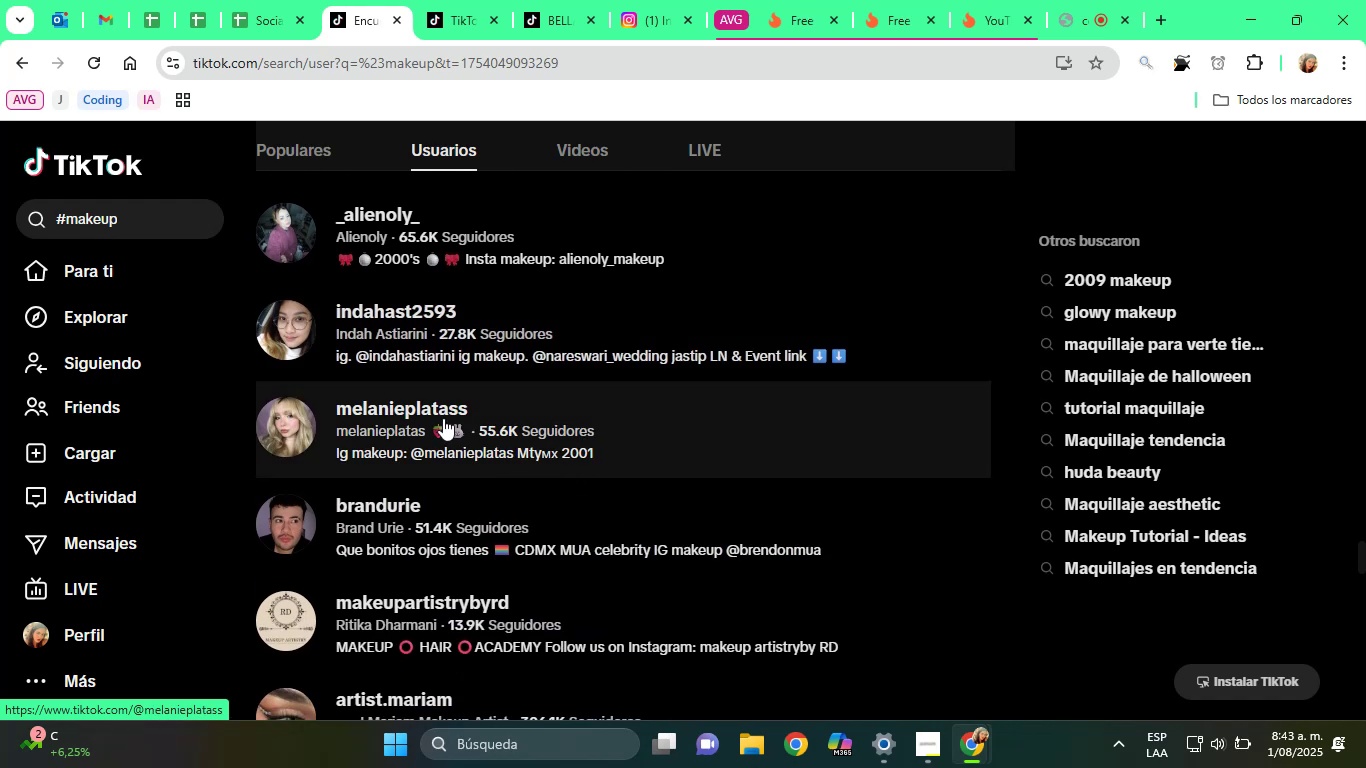 
right_click([419, 439])
 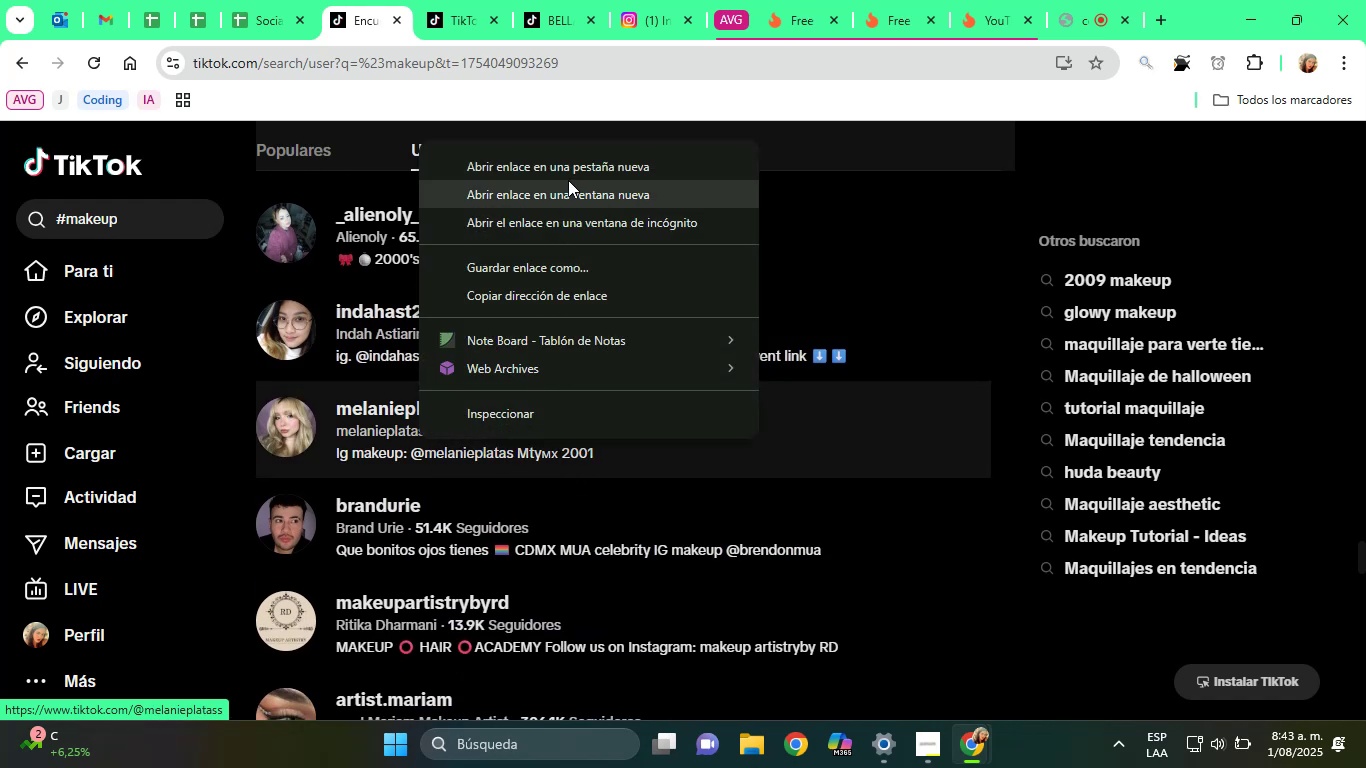 
left_click([569, 171])
 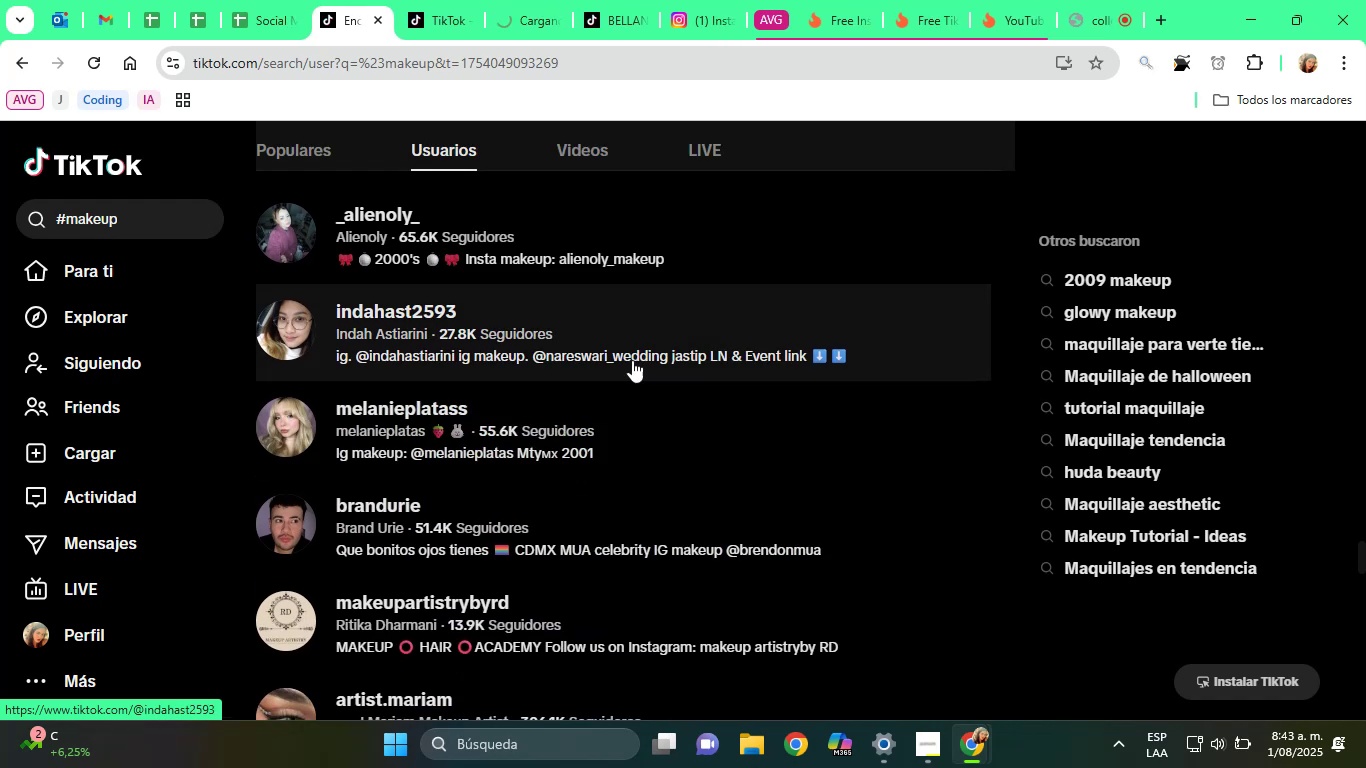 
scroll: coordinate [632, 456], scroll_direction: down, amount: 1.0
 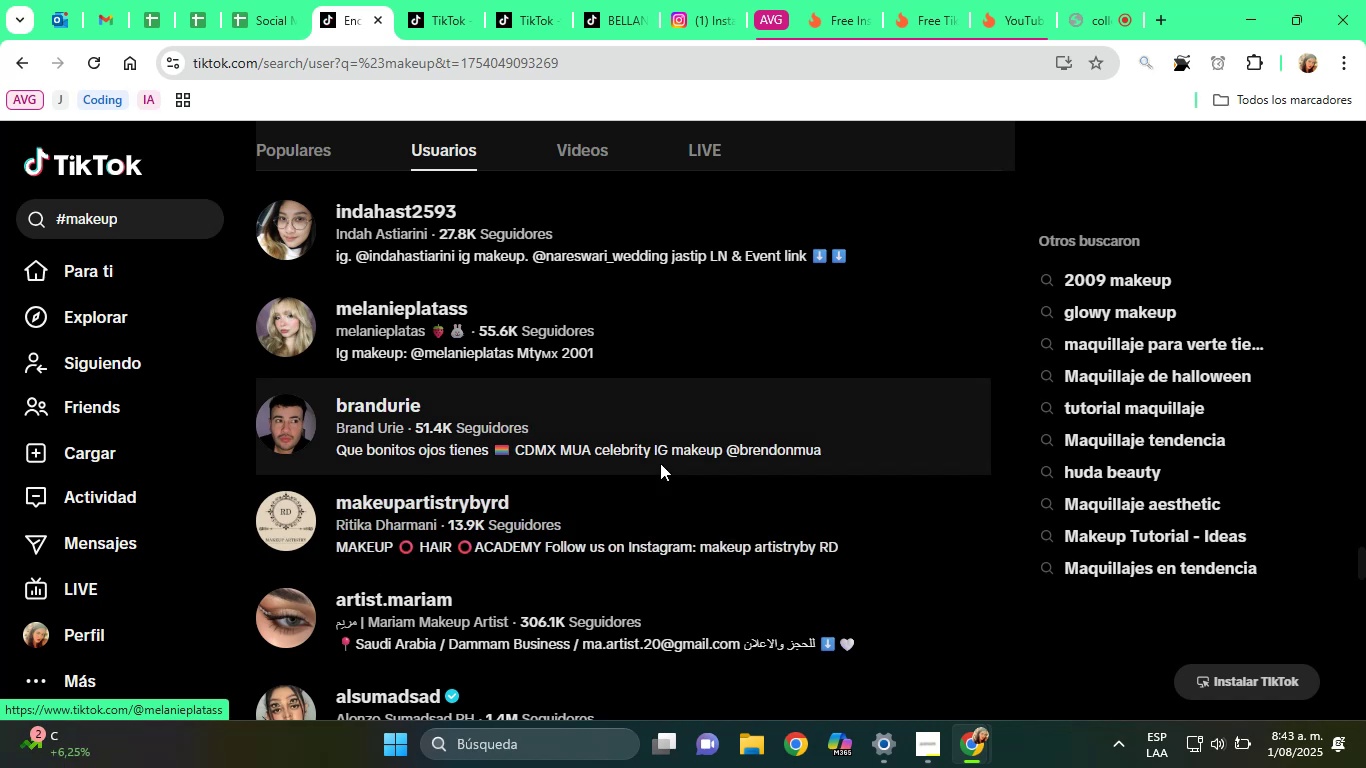 
wait(13.72)
 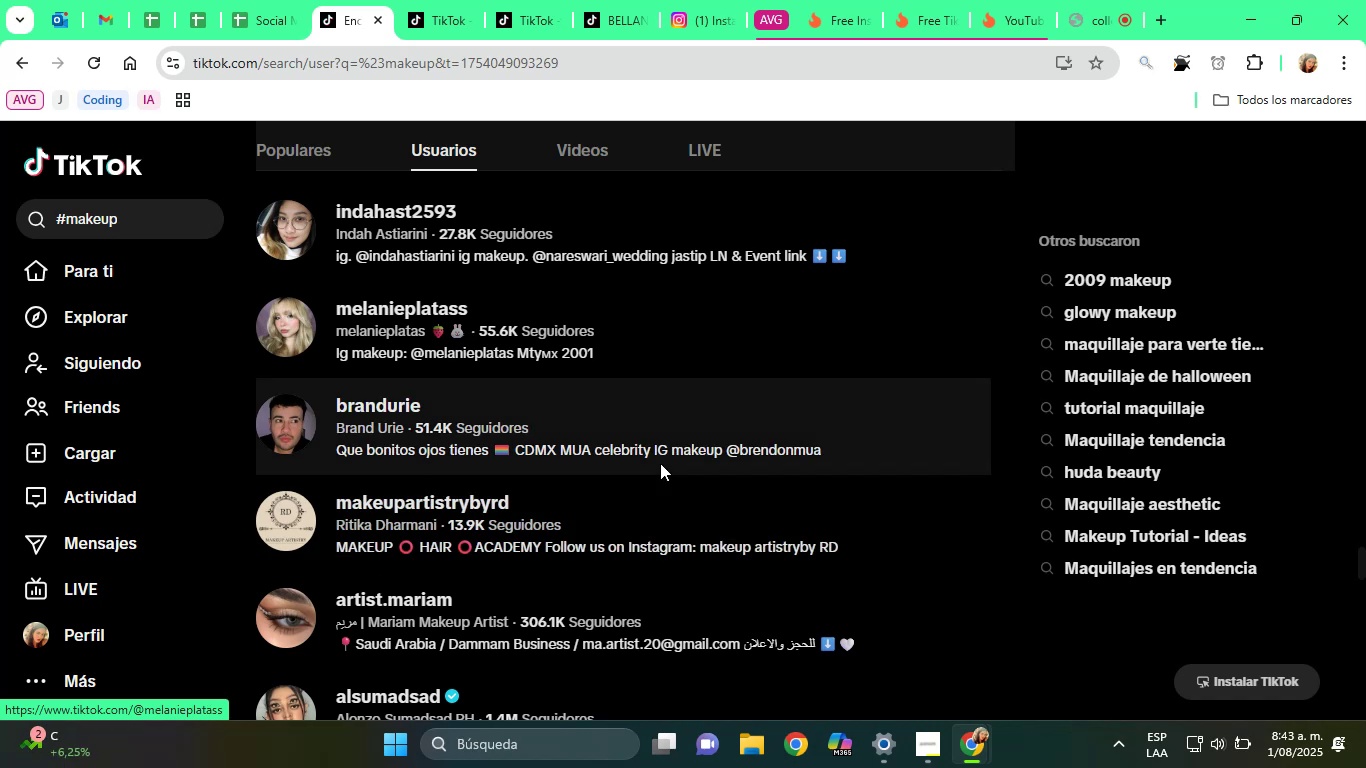 
scroll: coordinate [660, 463], scroll_direction: down, amount: 3.0
 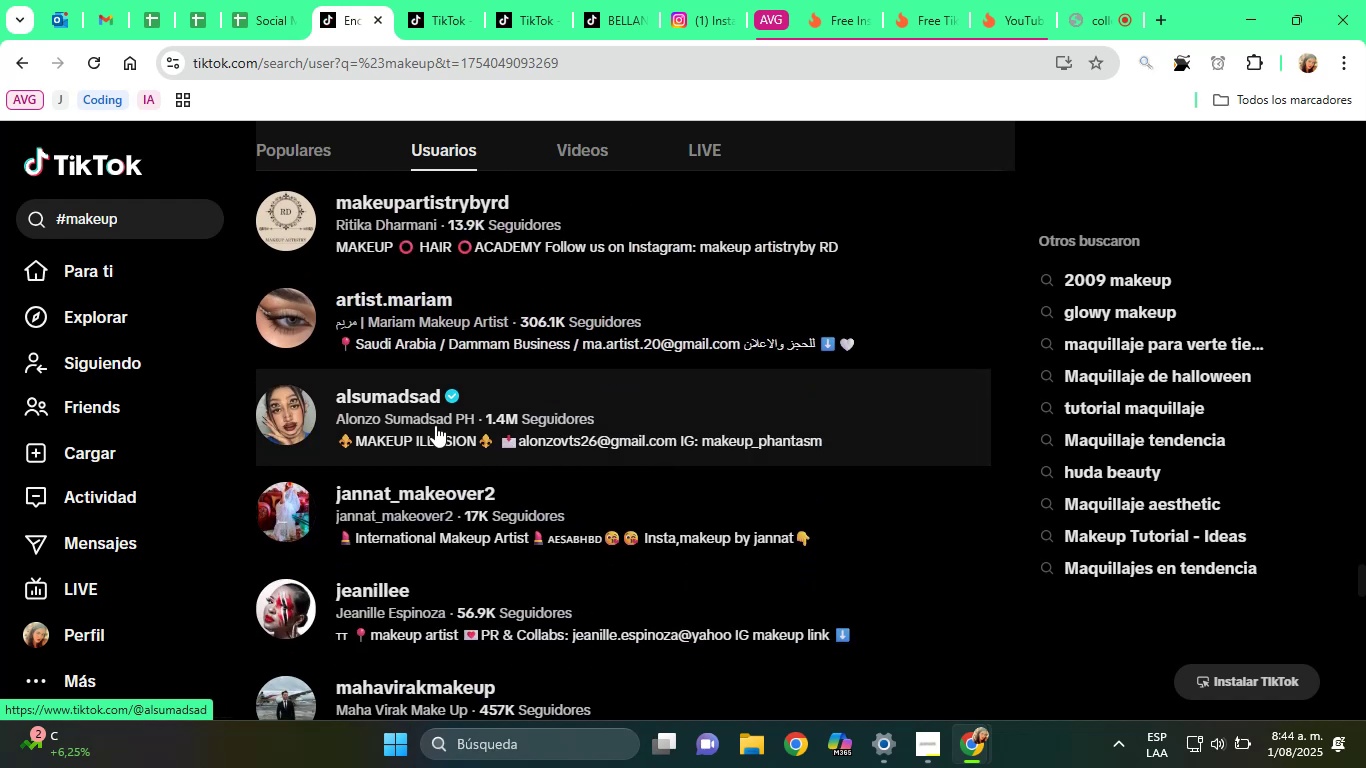 
right_click([417, 416])
 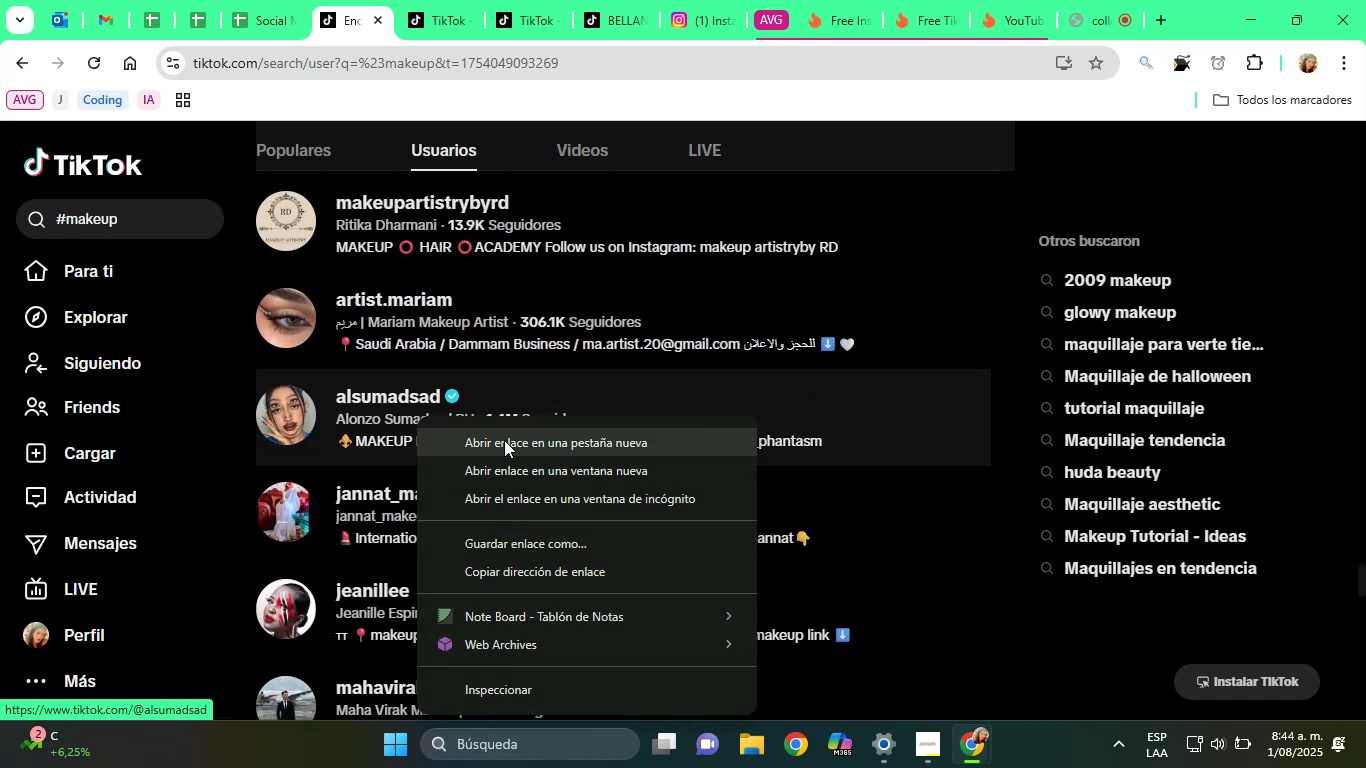 
left_click([506, 440])
 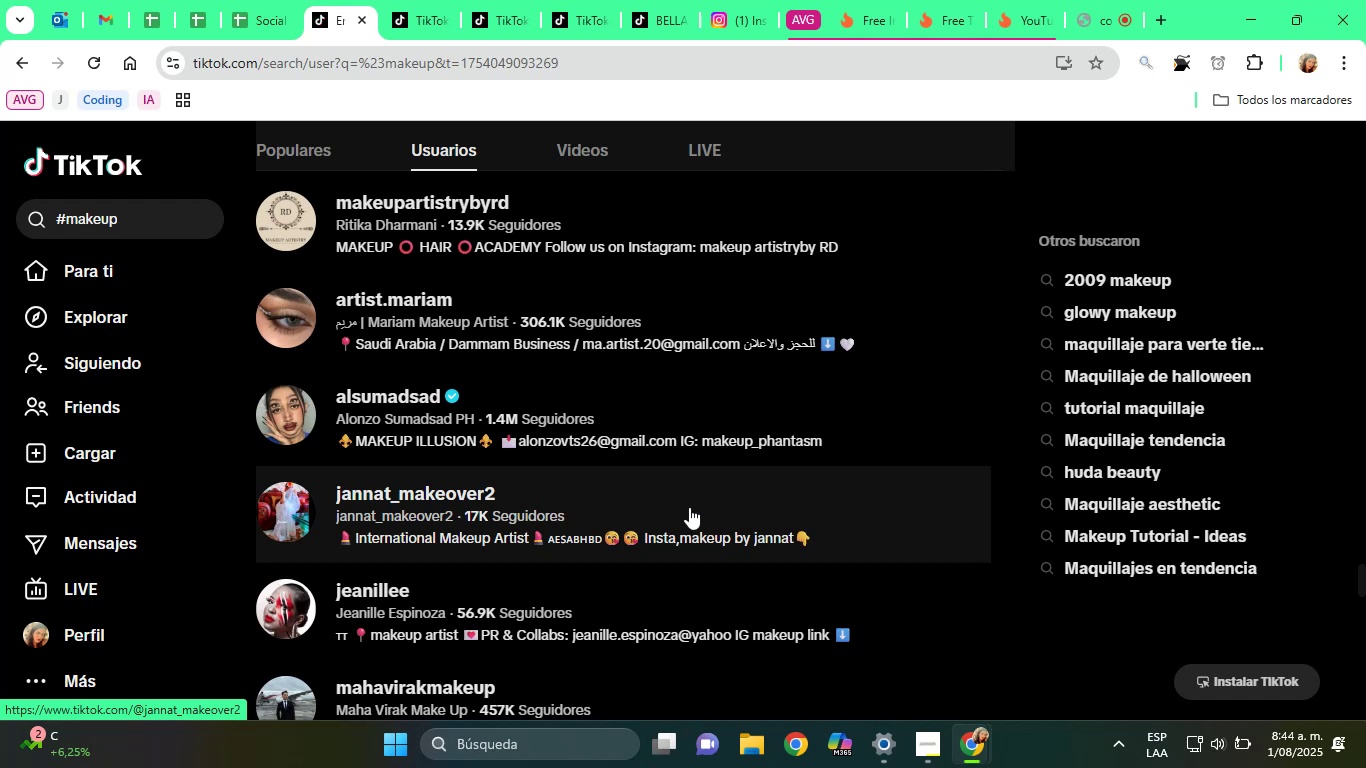 
wait(12.98)
 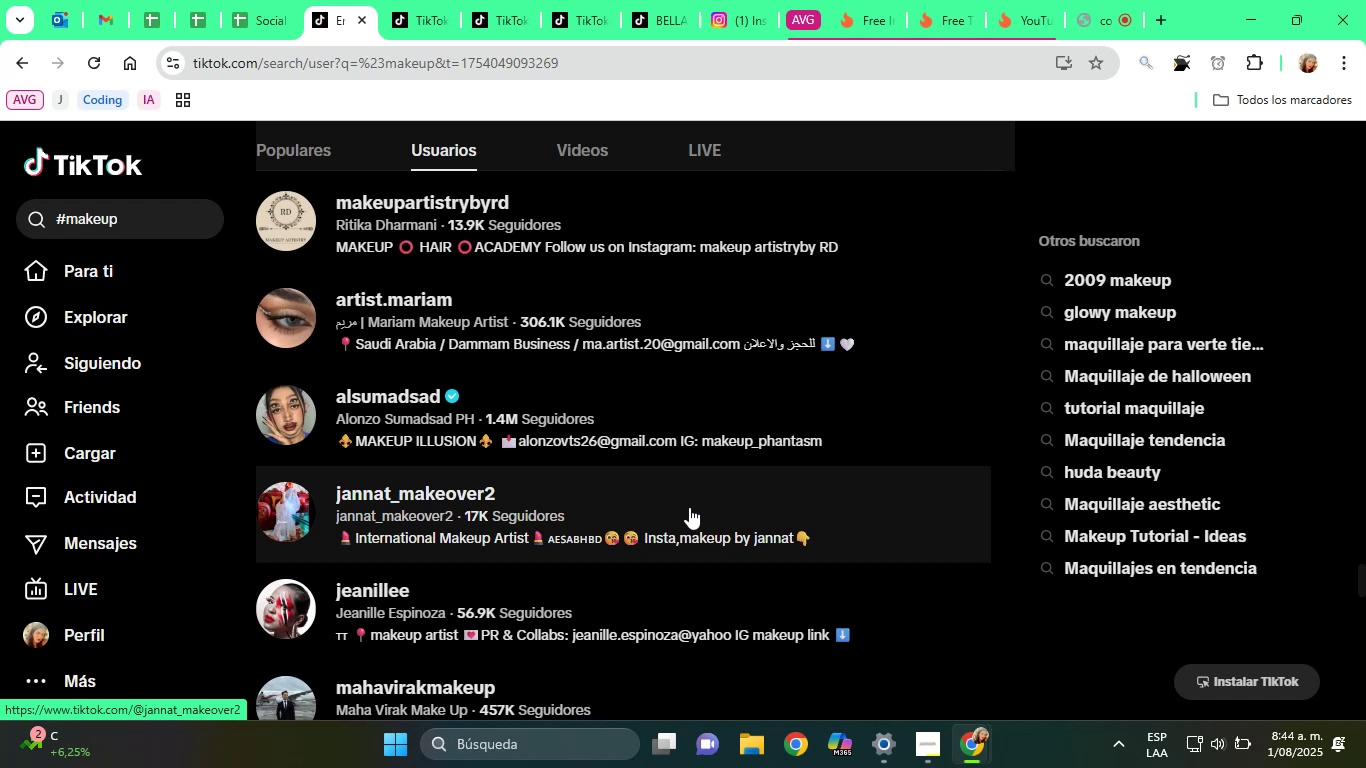 
scroll: coordinate [537, 439], scroll_direction: down, amount: 1.0
 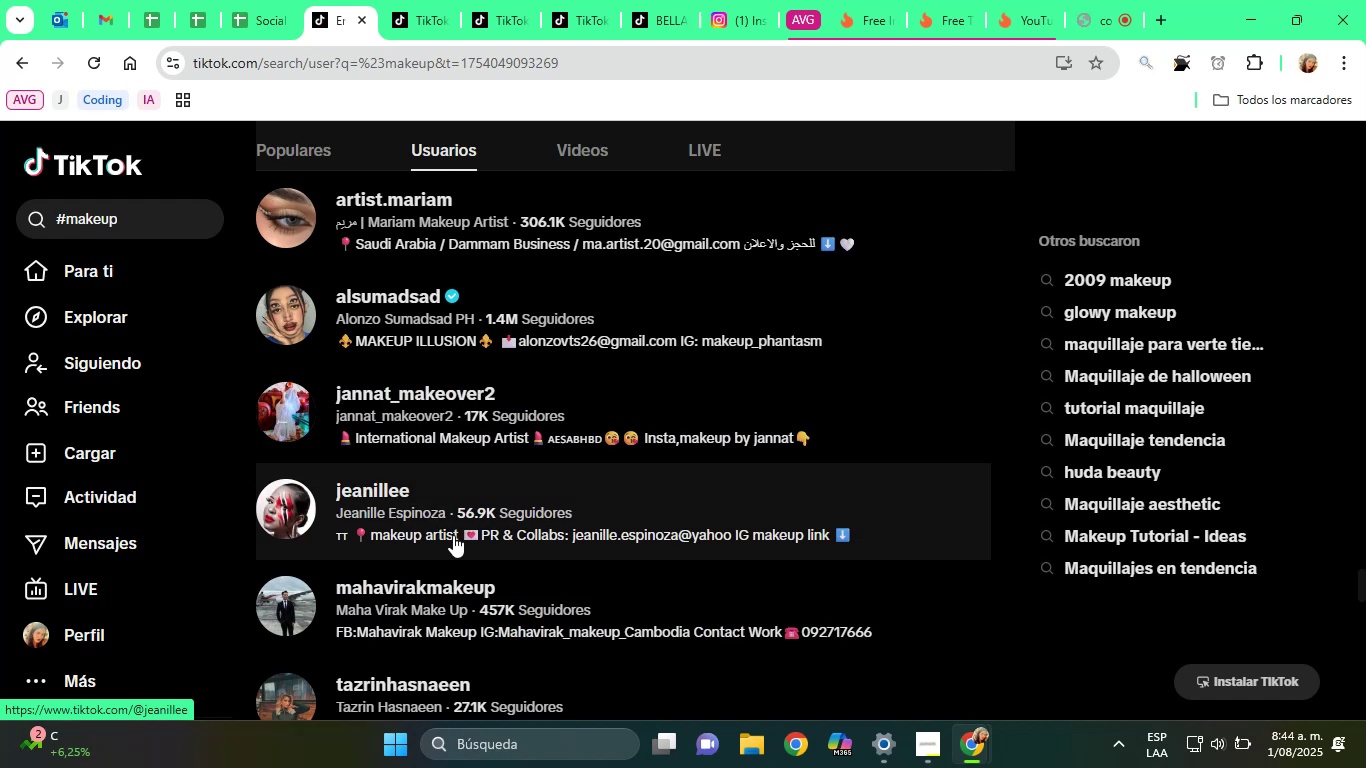 
right_click([379, 507])
 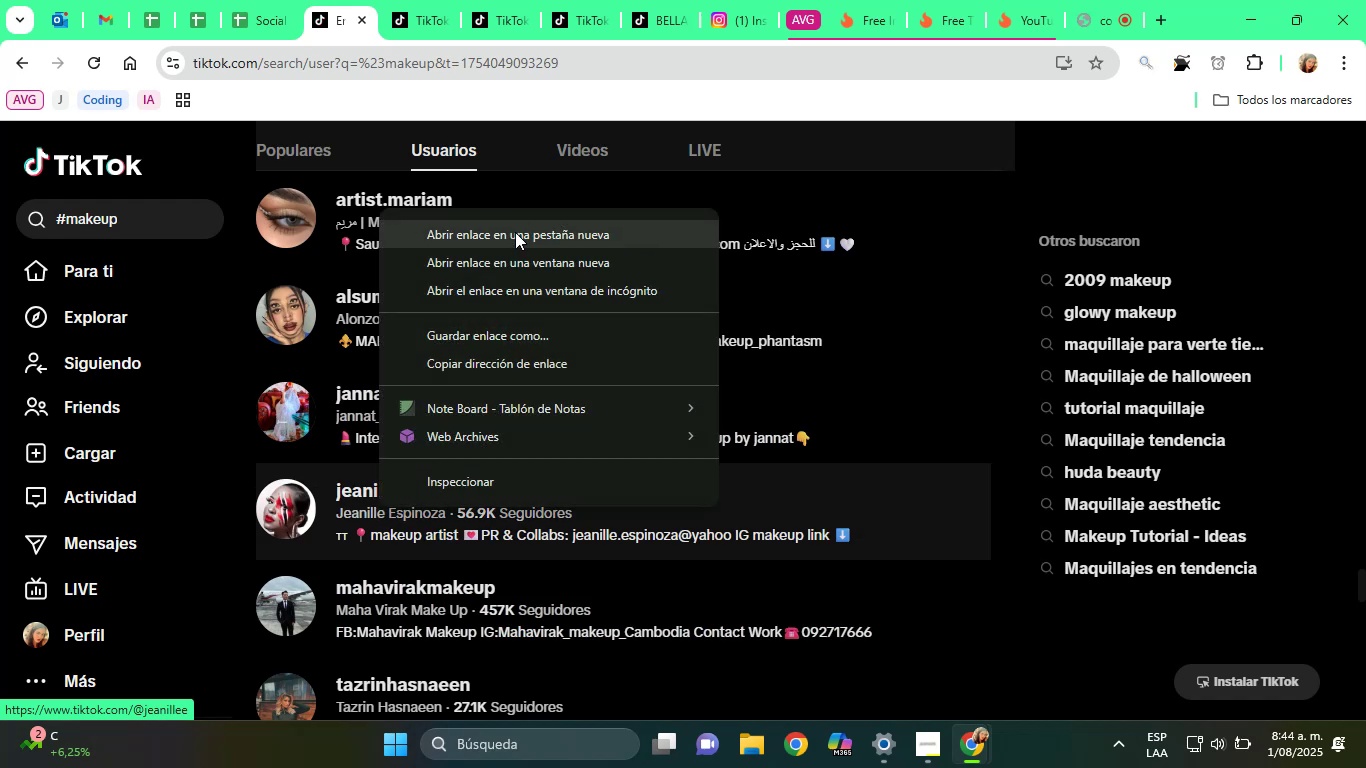 
left_click([515, 232])
 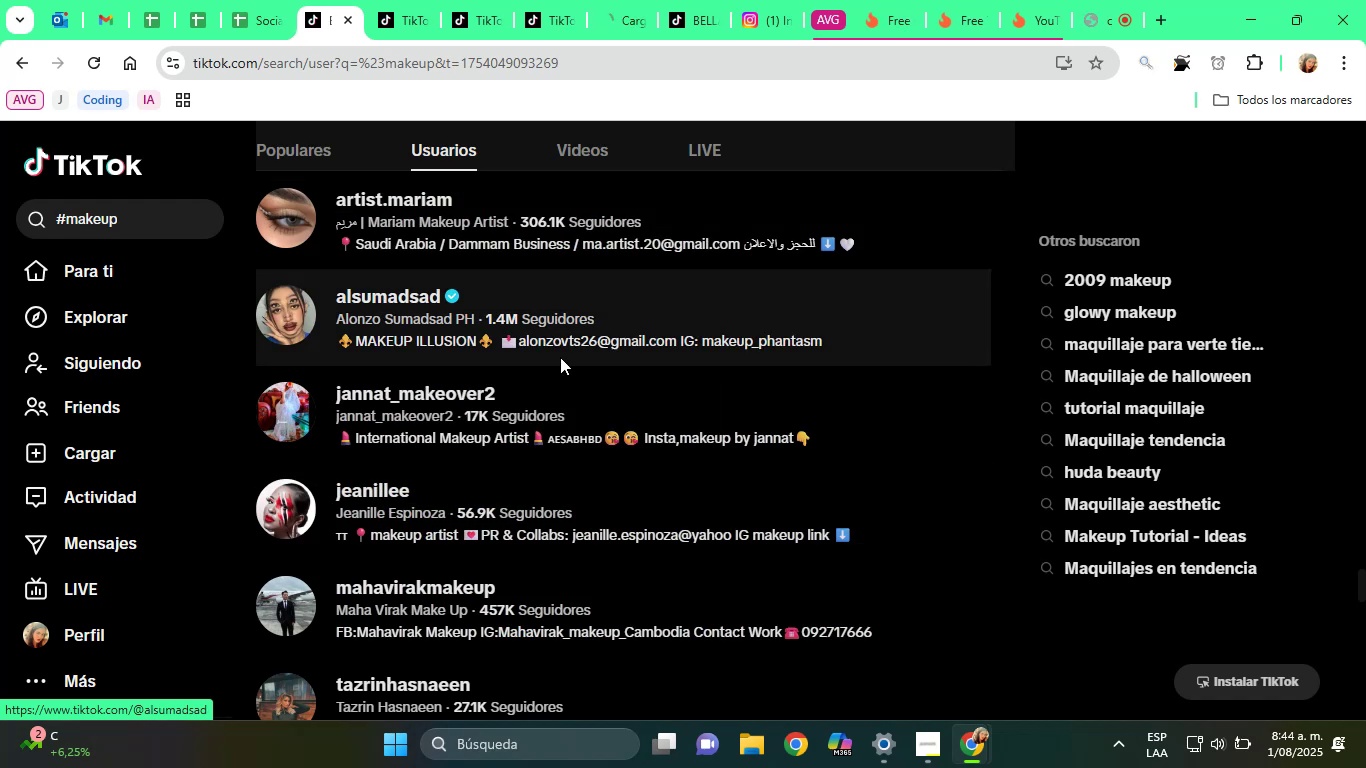 
scroll: coordinate [640, 403], scroll_direction: down, amount: 3.0
 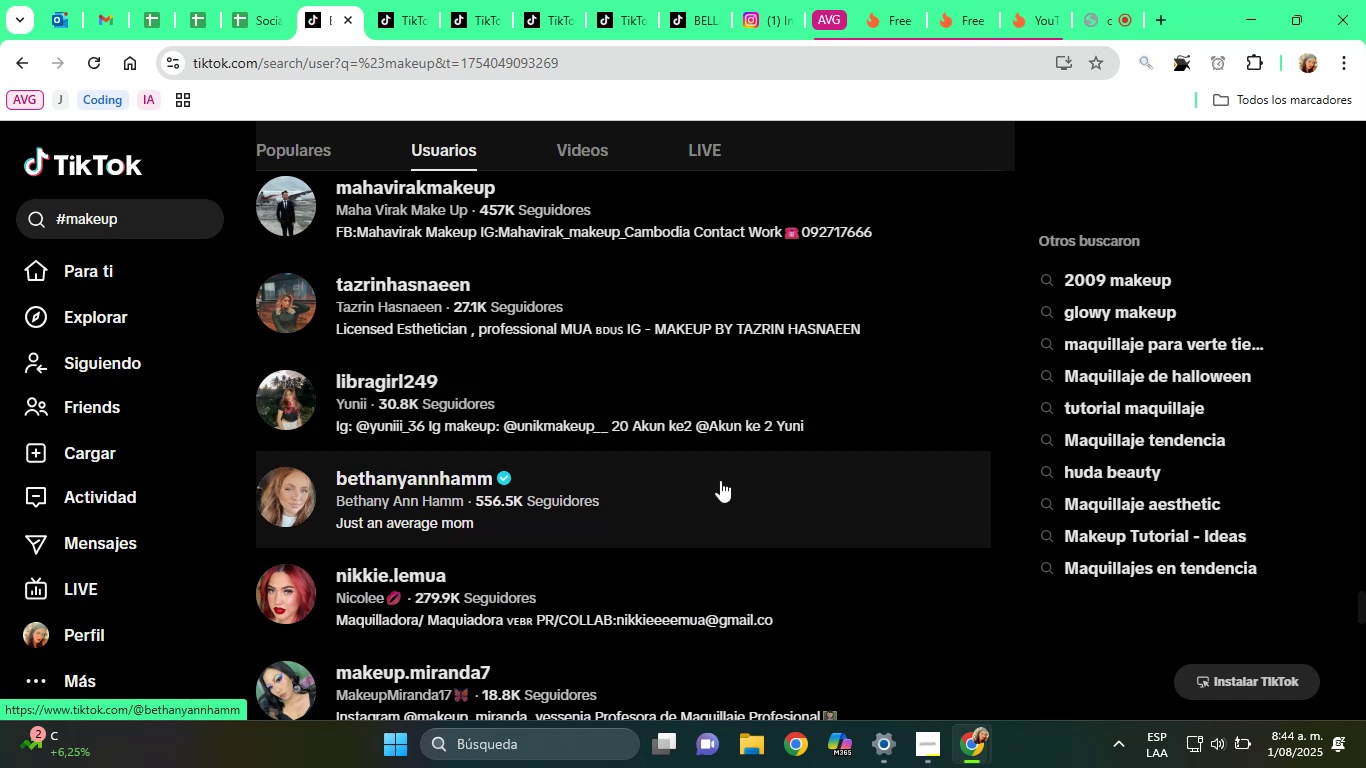 
wait(5.21)
 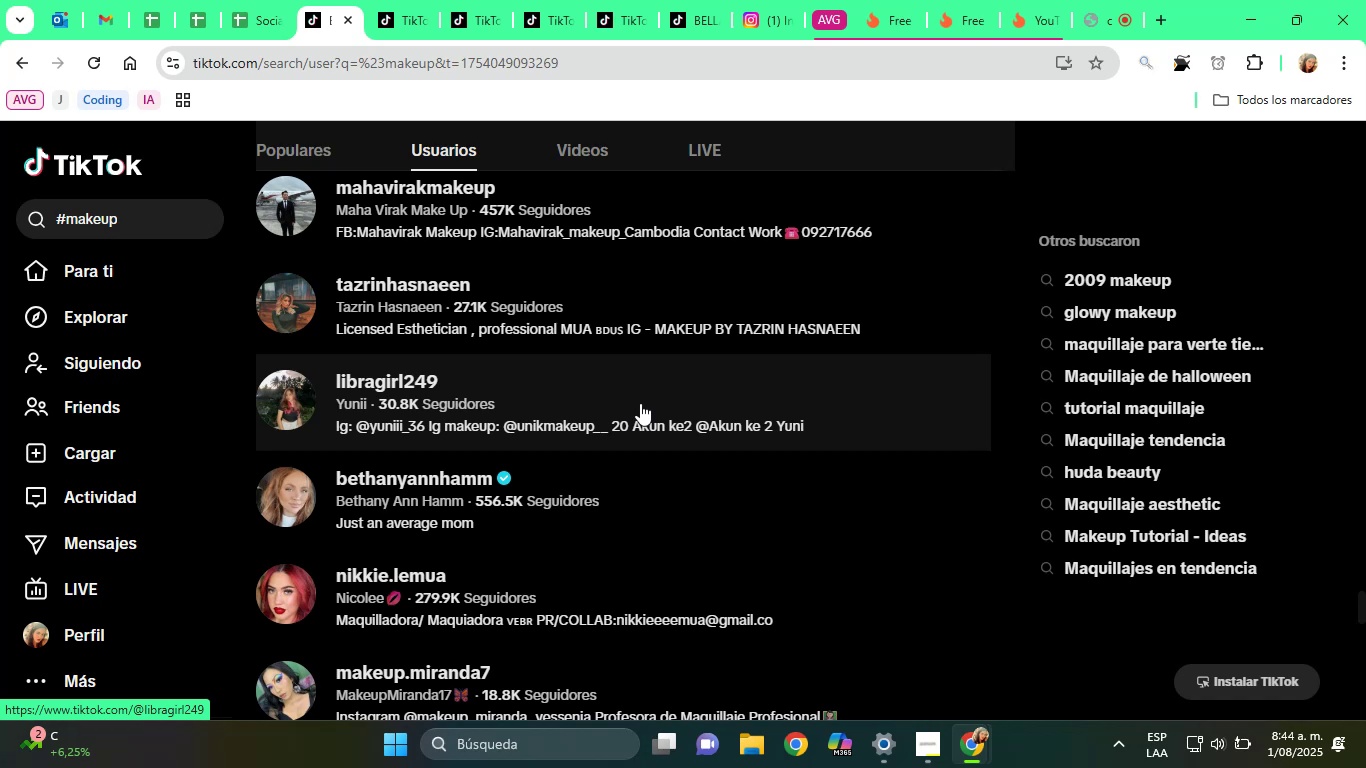 
scroll: coordinate [565, 465], scroll_direction: down, amount: 1.0
 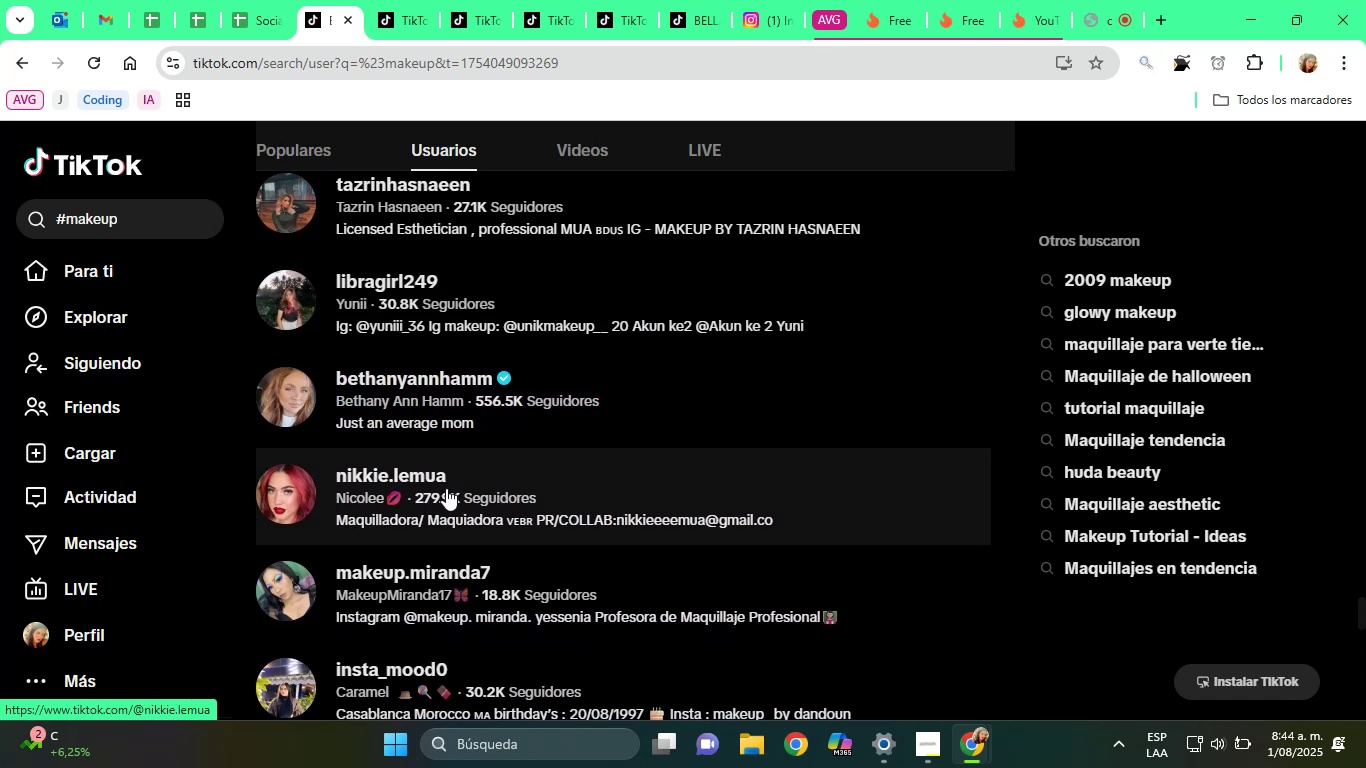 
right_click([446, 488])
 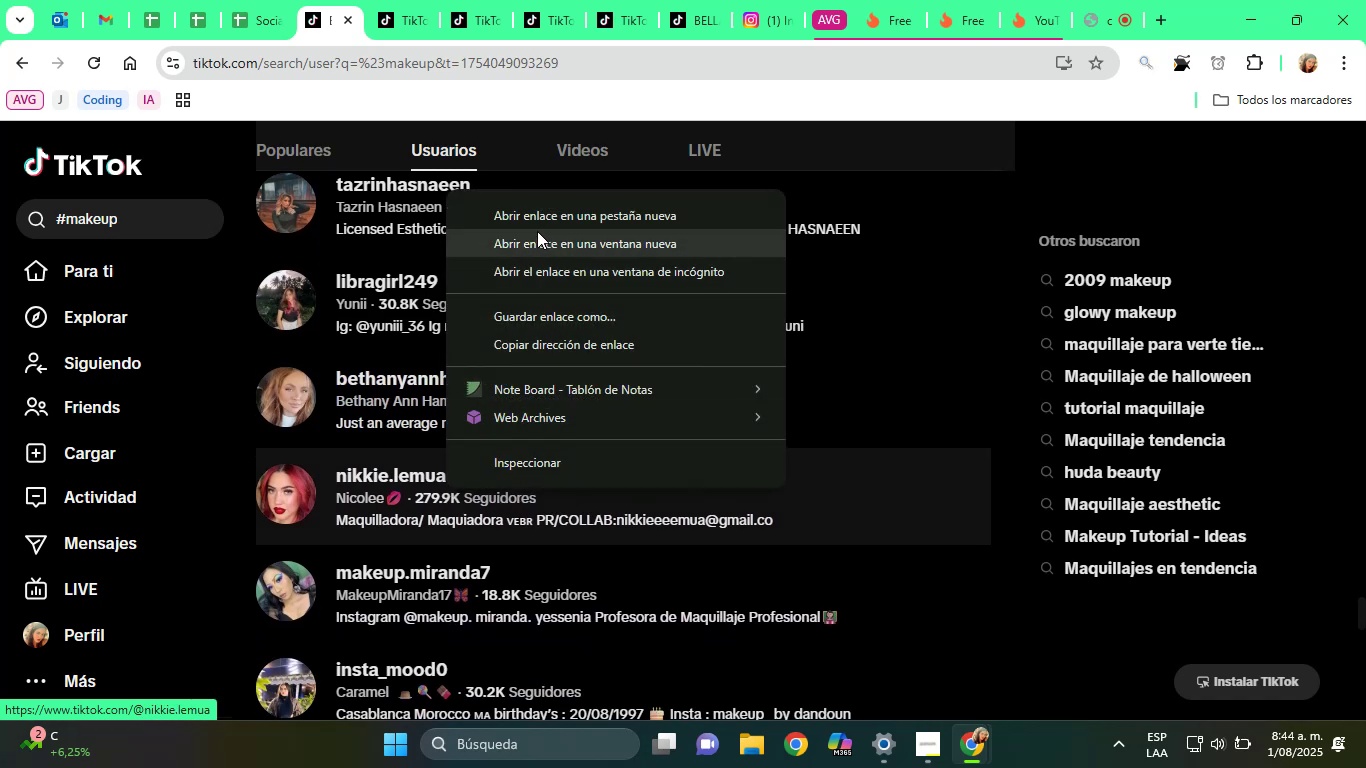 
left_click([532, 222])
 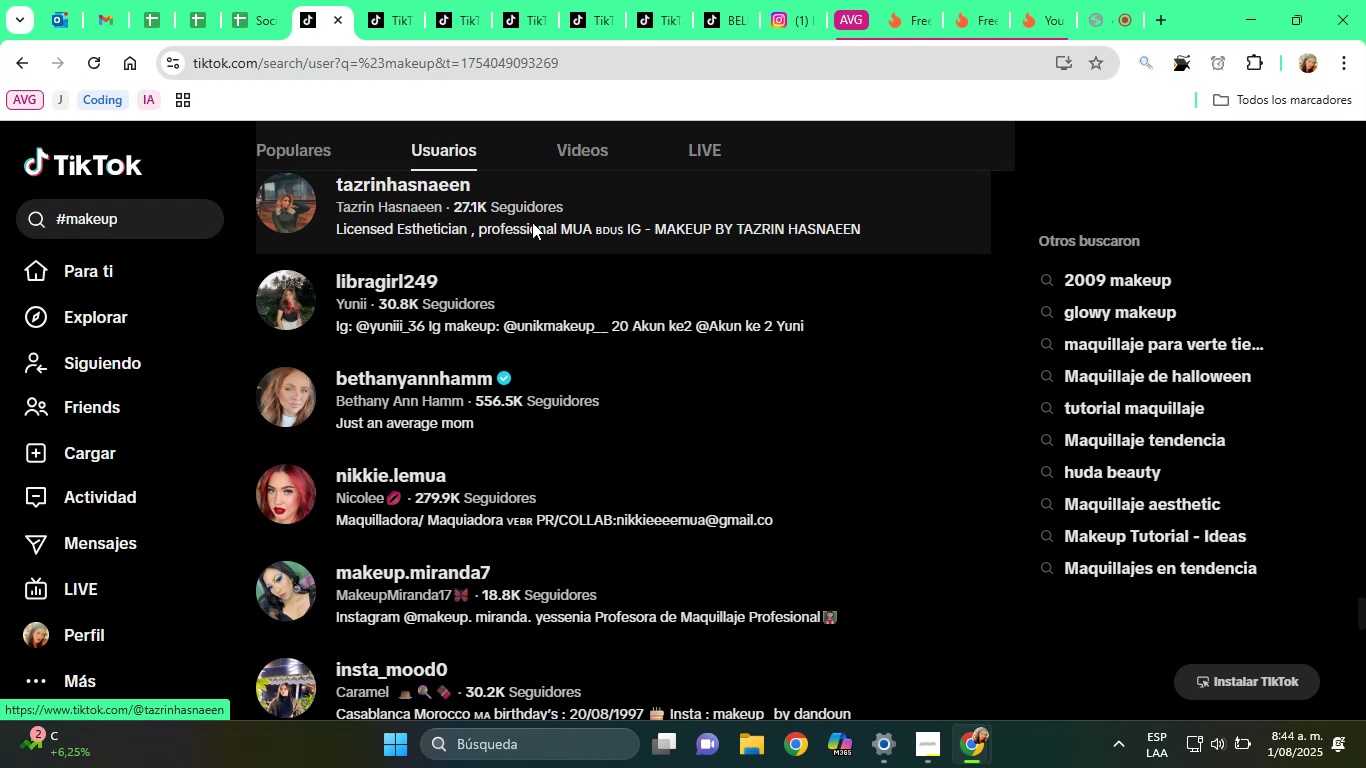 
wait(16.68)
 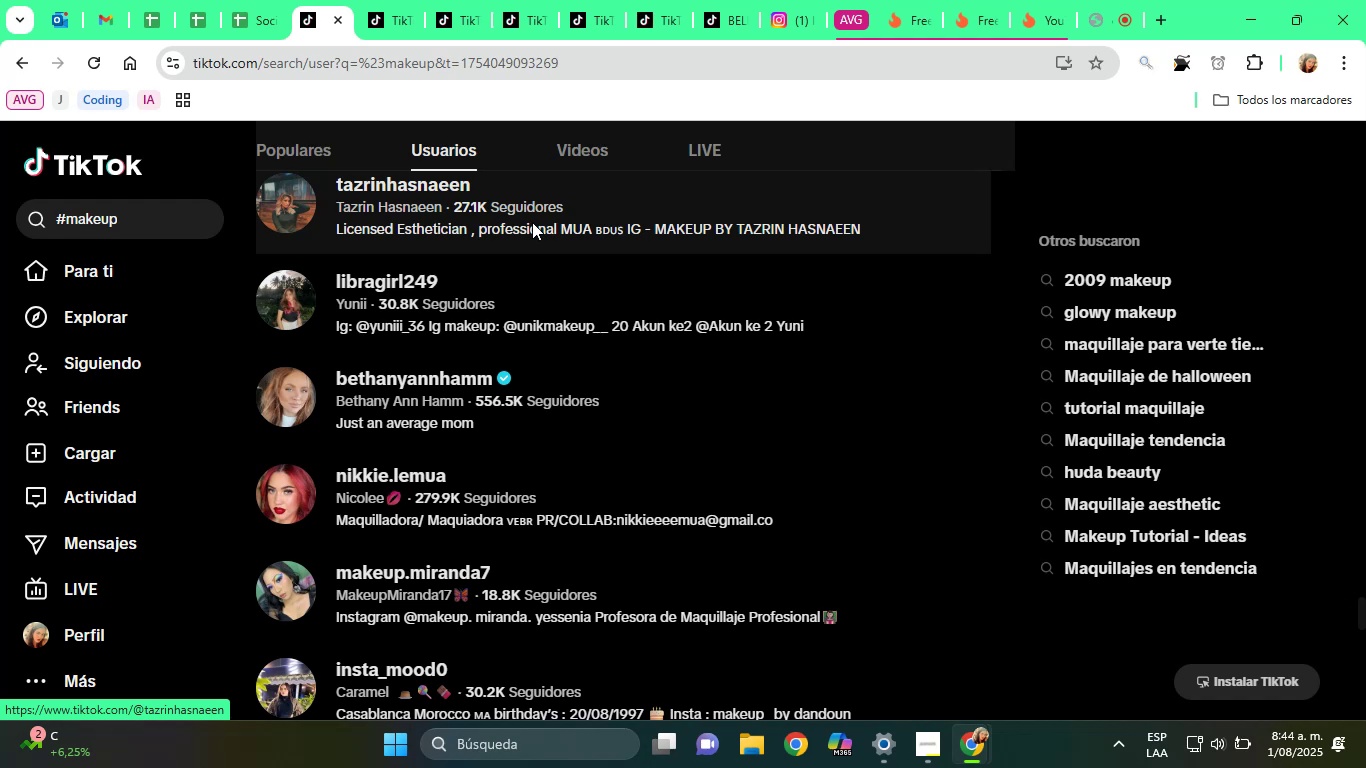 
scroll: coordinate [648, 543], scroll_direction: down, amount: 6.0
 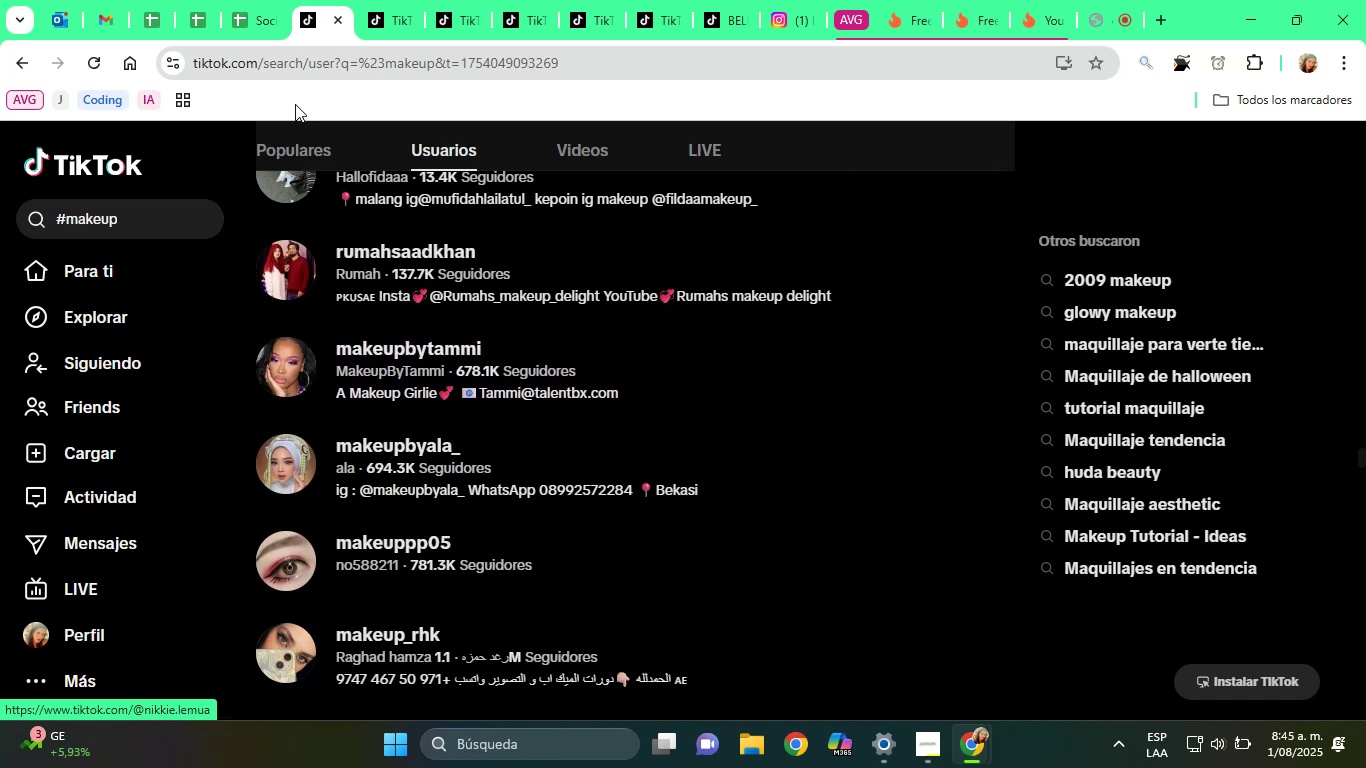 
right_click([434, 356])
 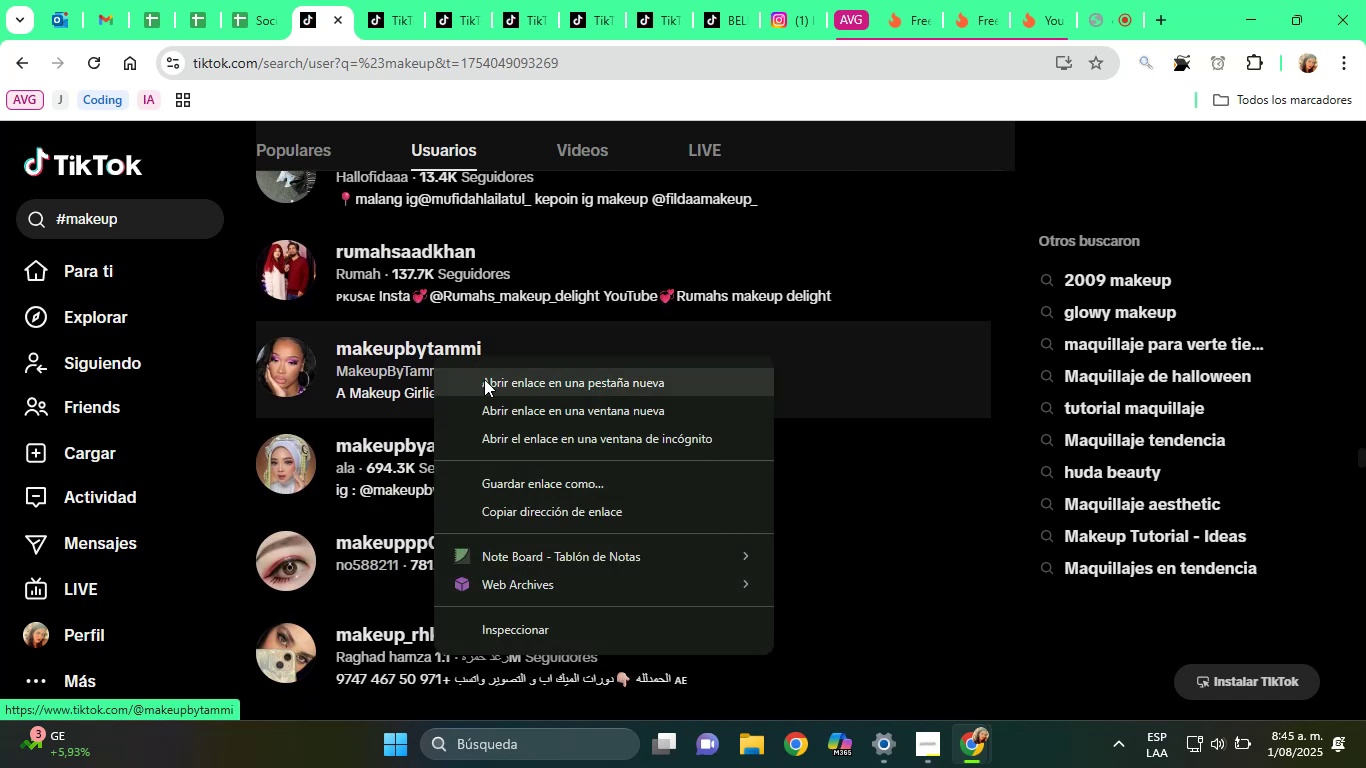 
left_click([487, 379])
 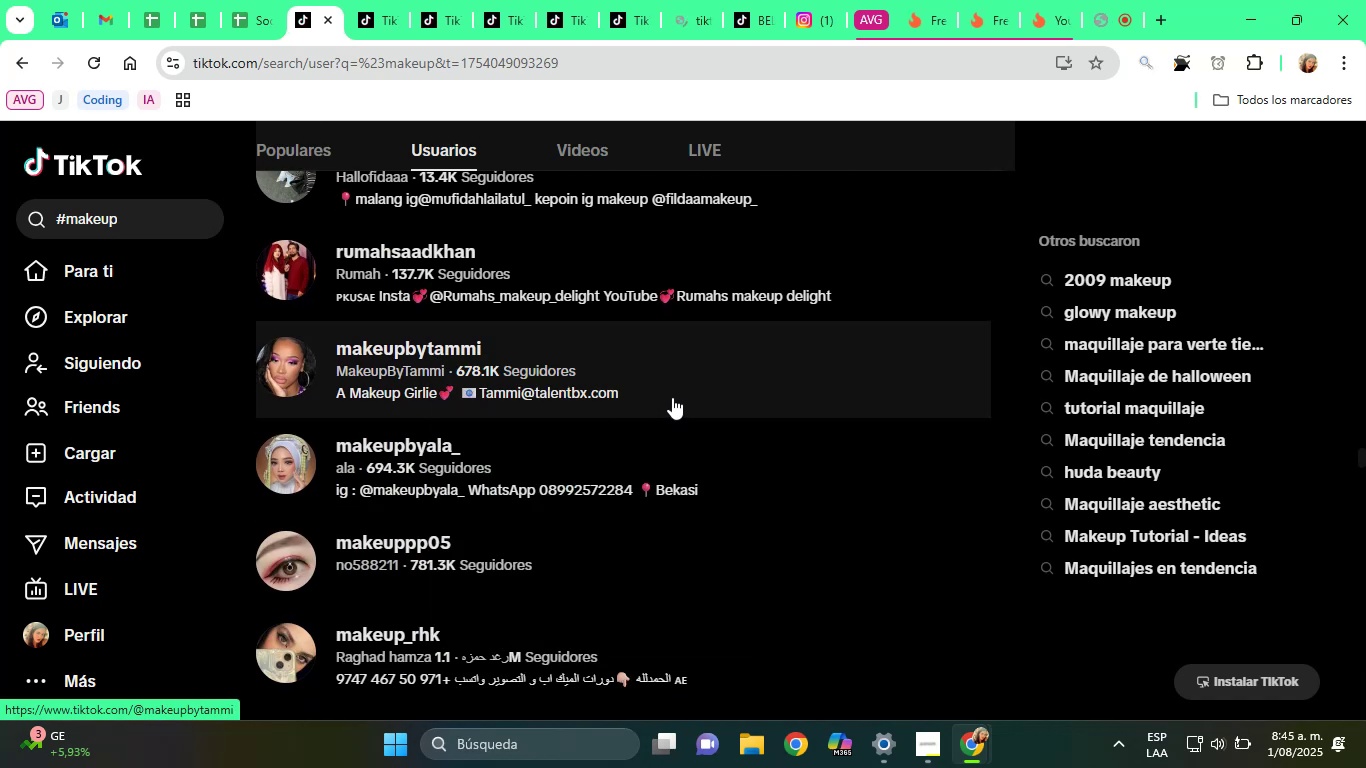 
scroll: coordinate [672, 397], scroll_direction: down, amount: 2.0
 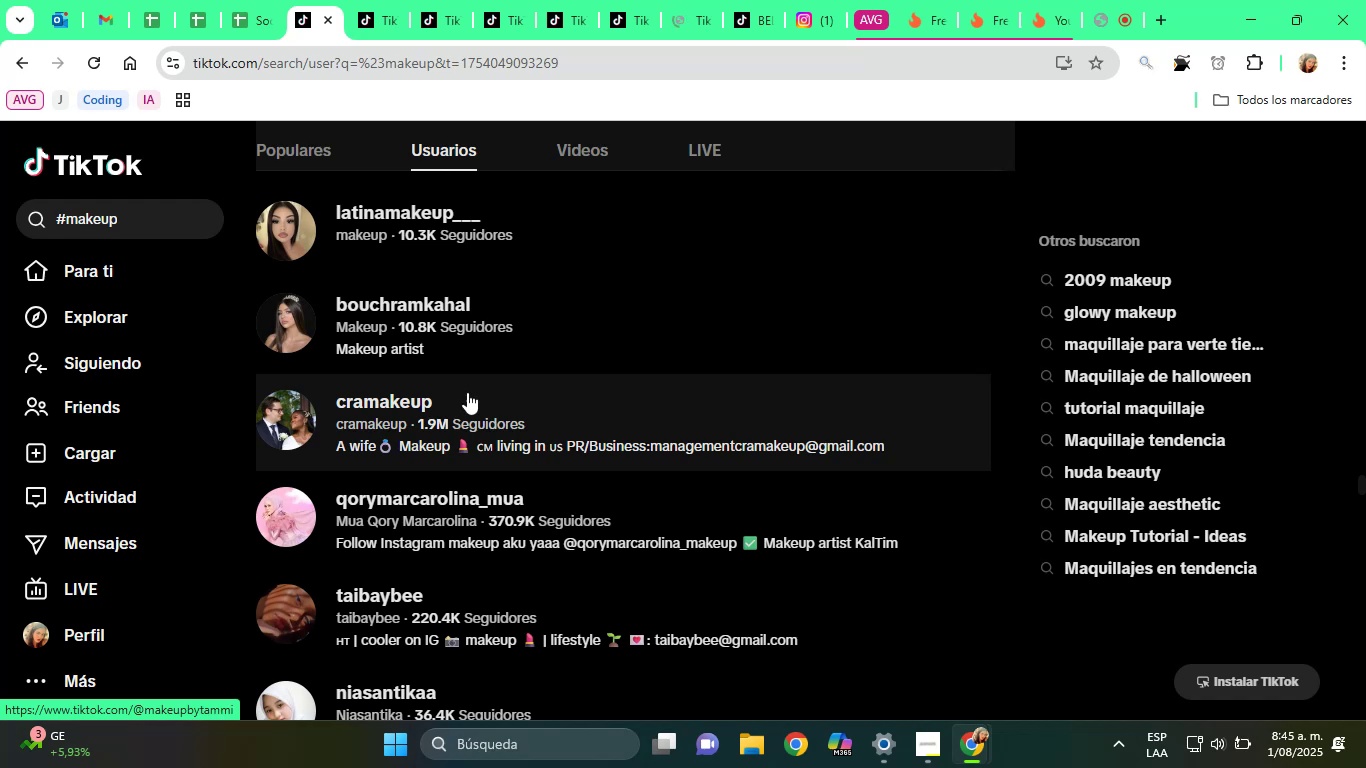 
right_click([442, 421])
 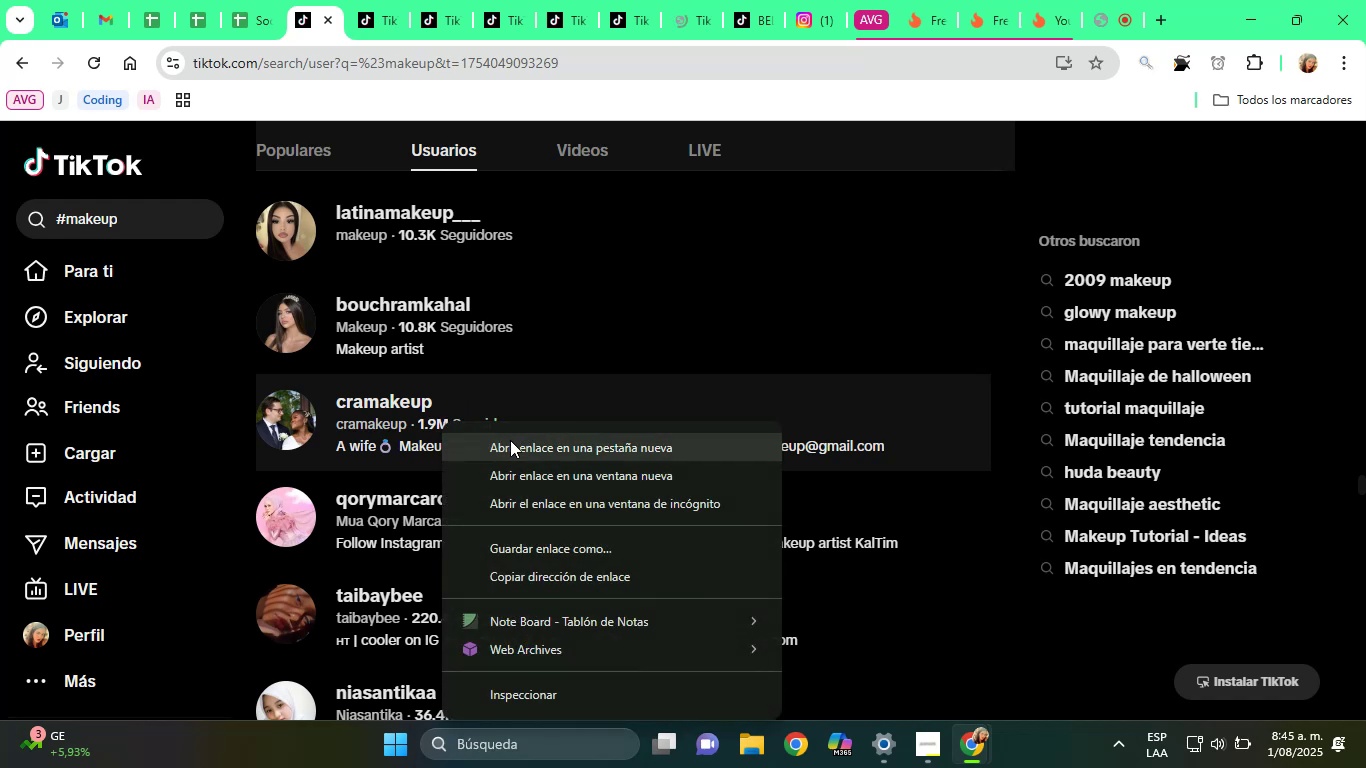 
left_click([512, 441])
 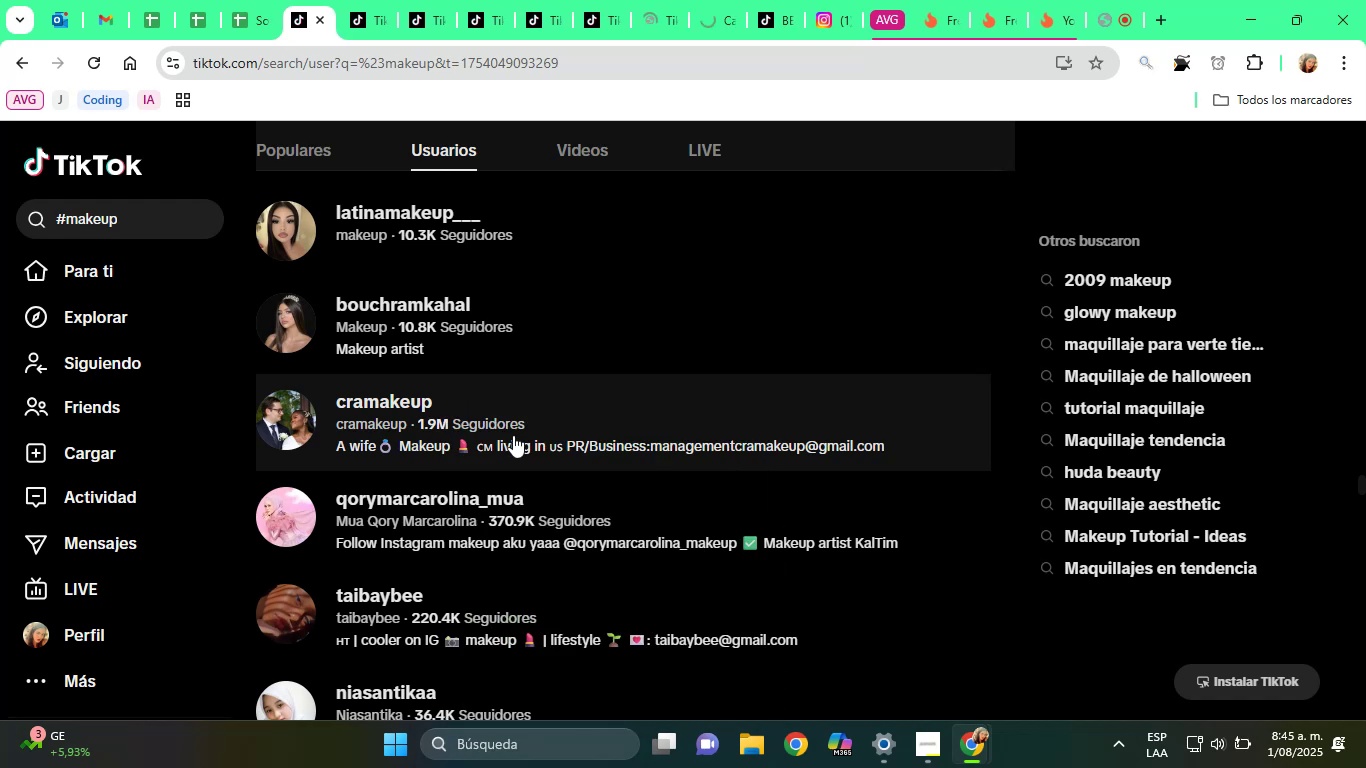 
scroll: coordinate [495, 502], scroll_direction: down, amount: 9.0
 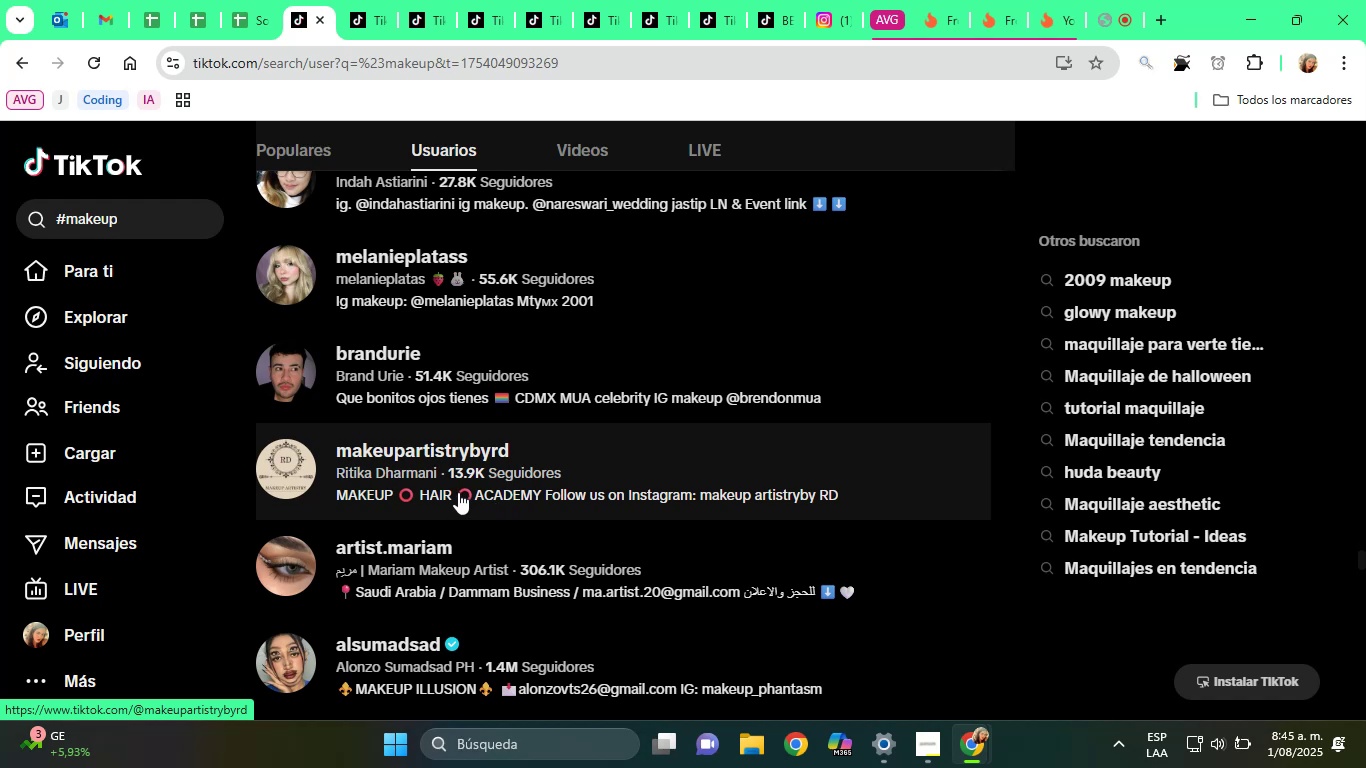 
wait(7.01)
 